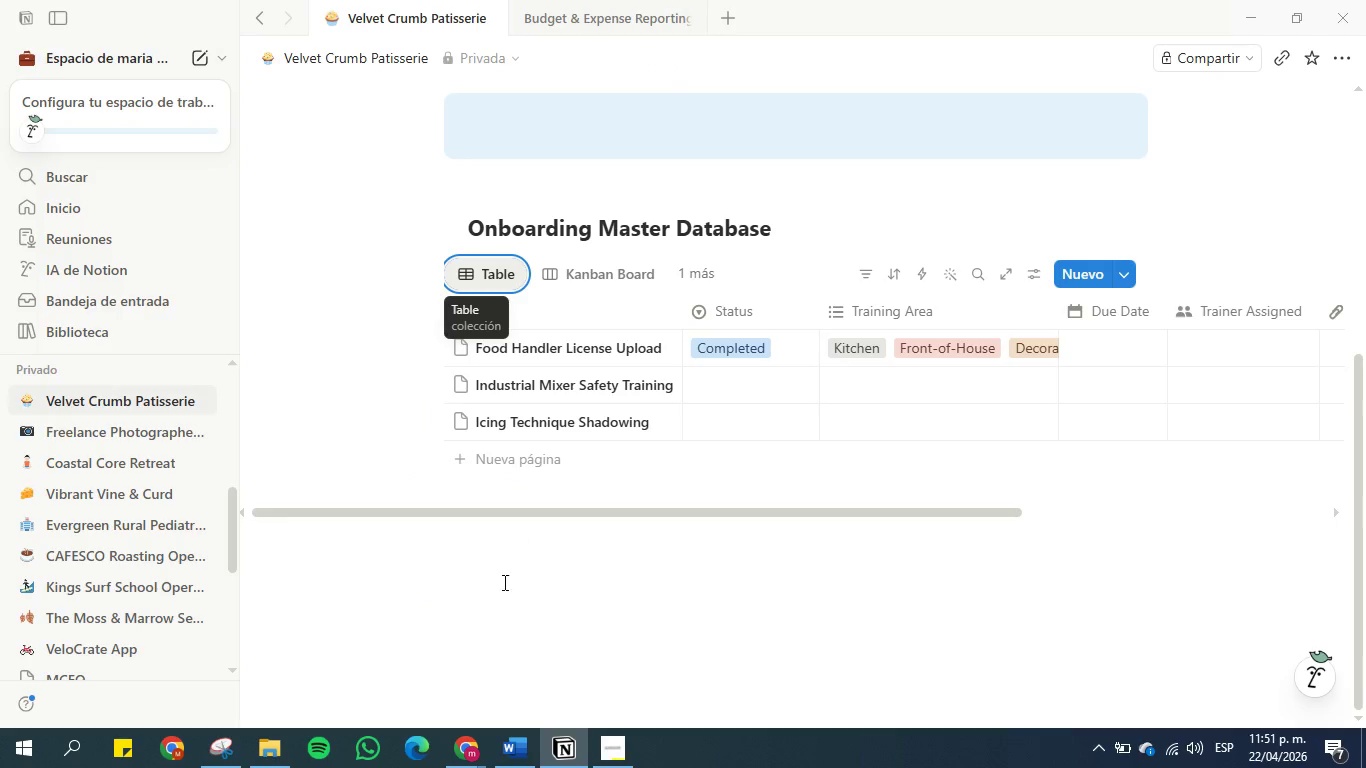 
left_click([503, 585])
 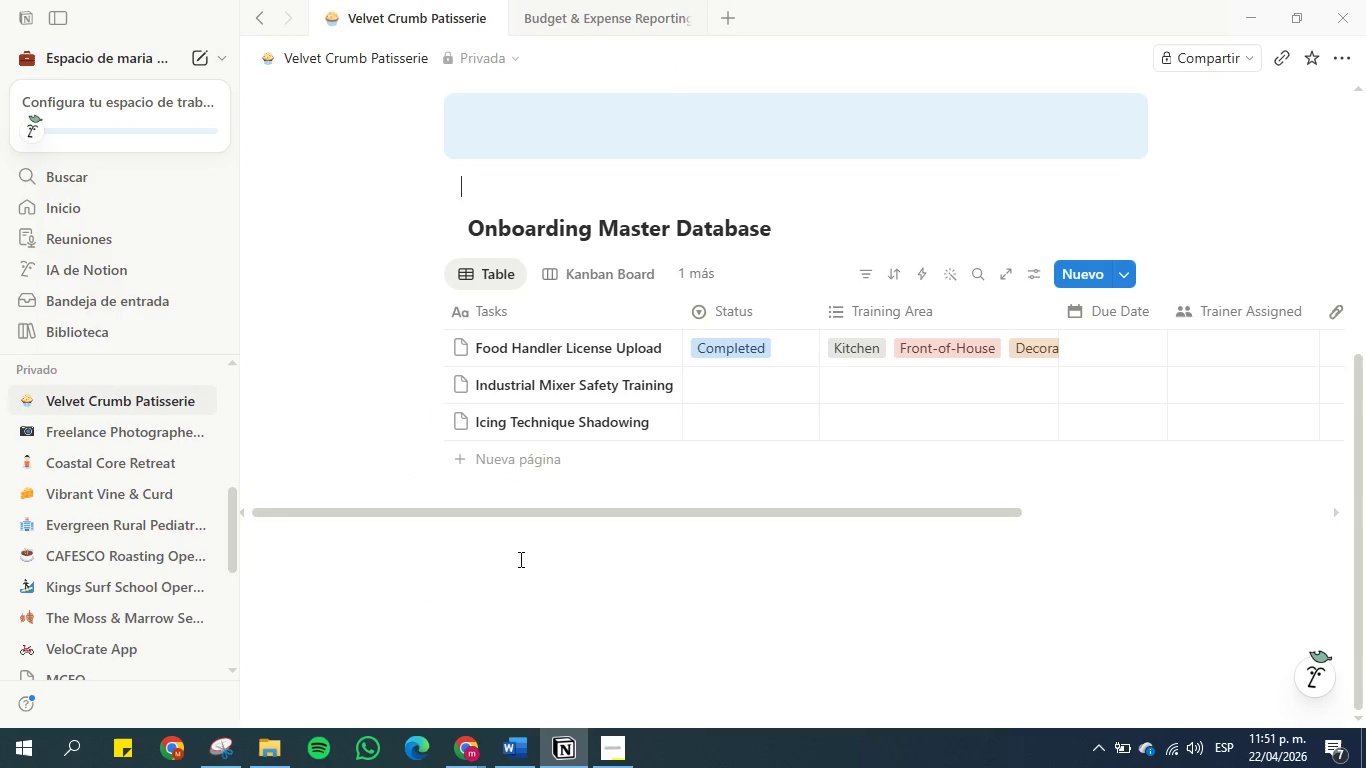 
left_click([520, 556])
 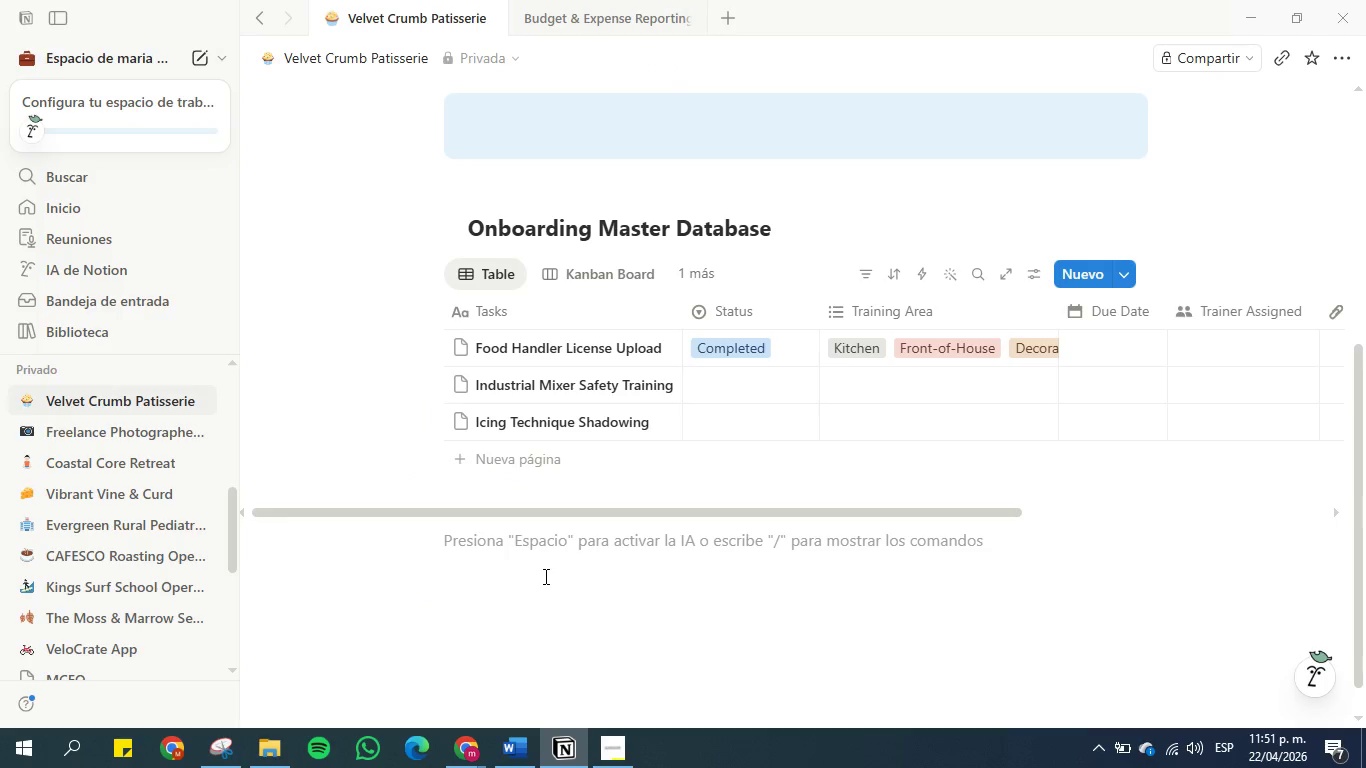 
key(Enter)
 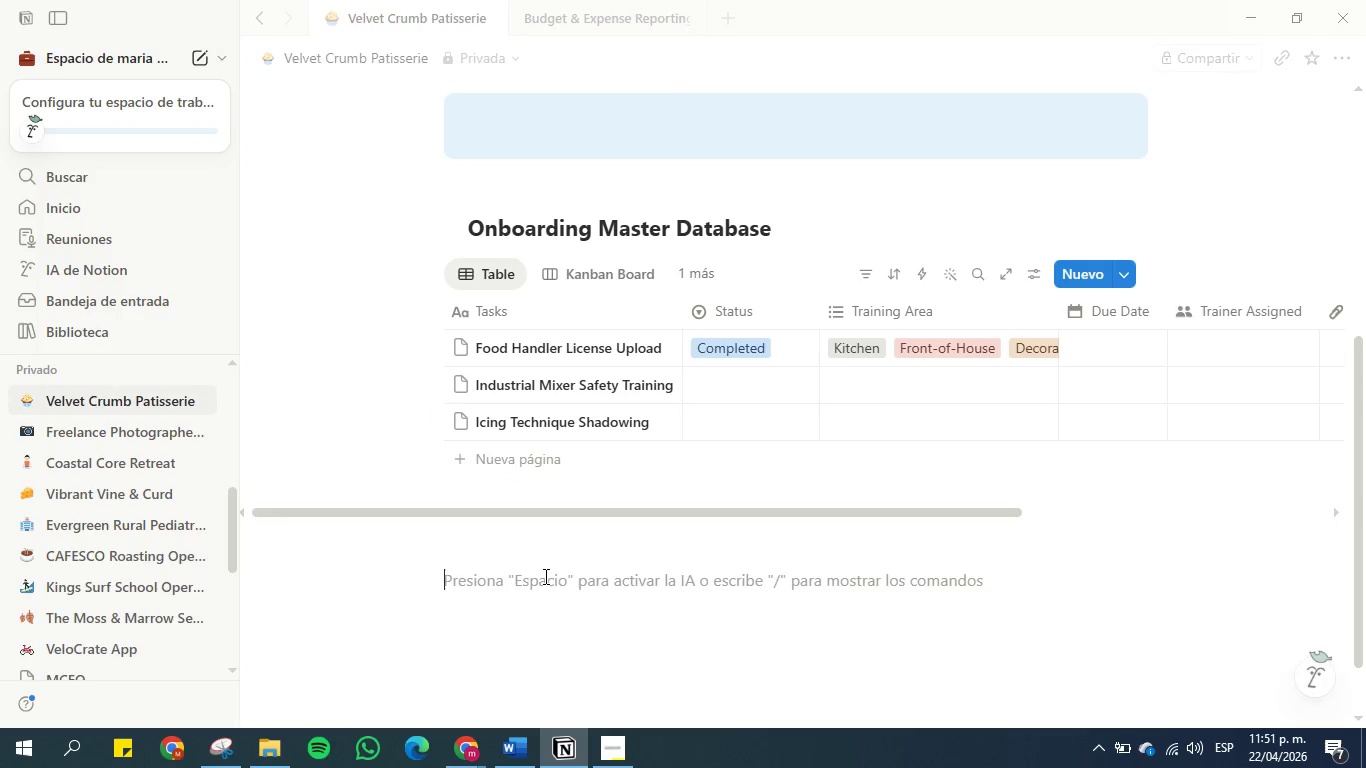 
key(Enter)
 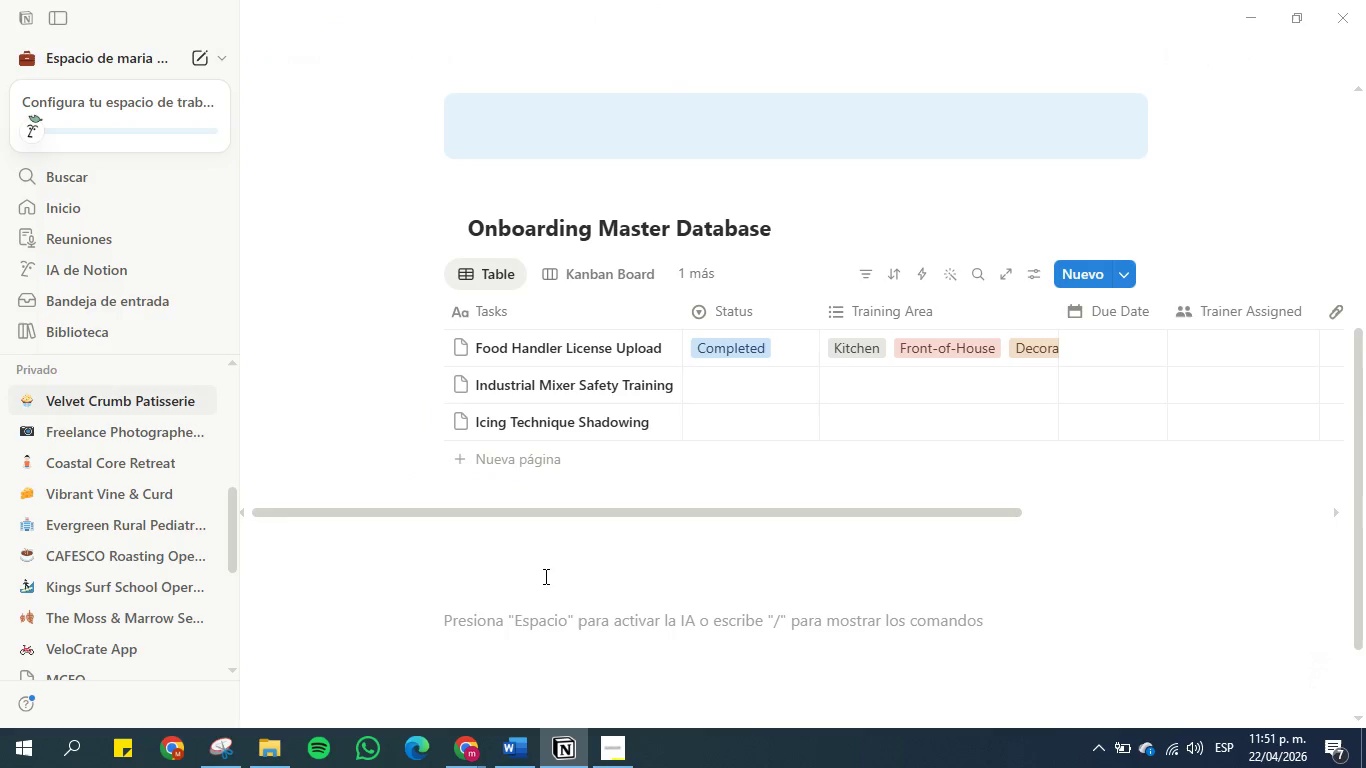 
type(&tab)
 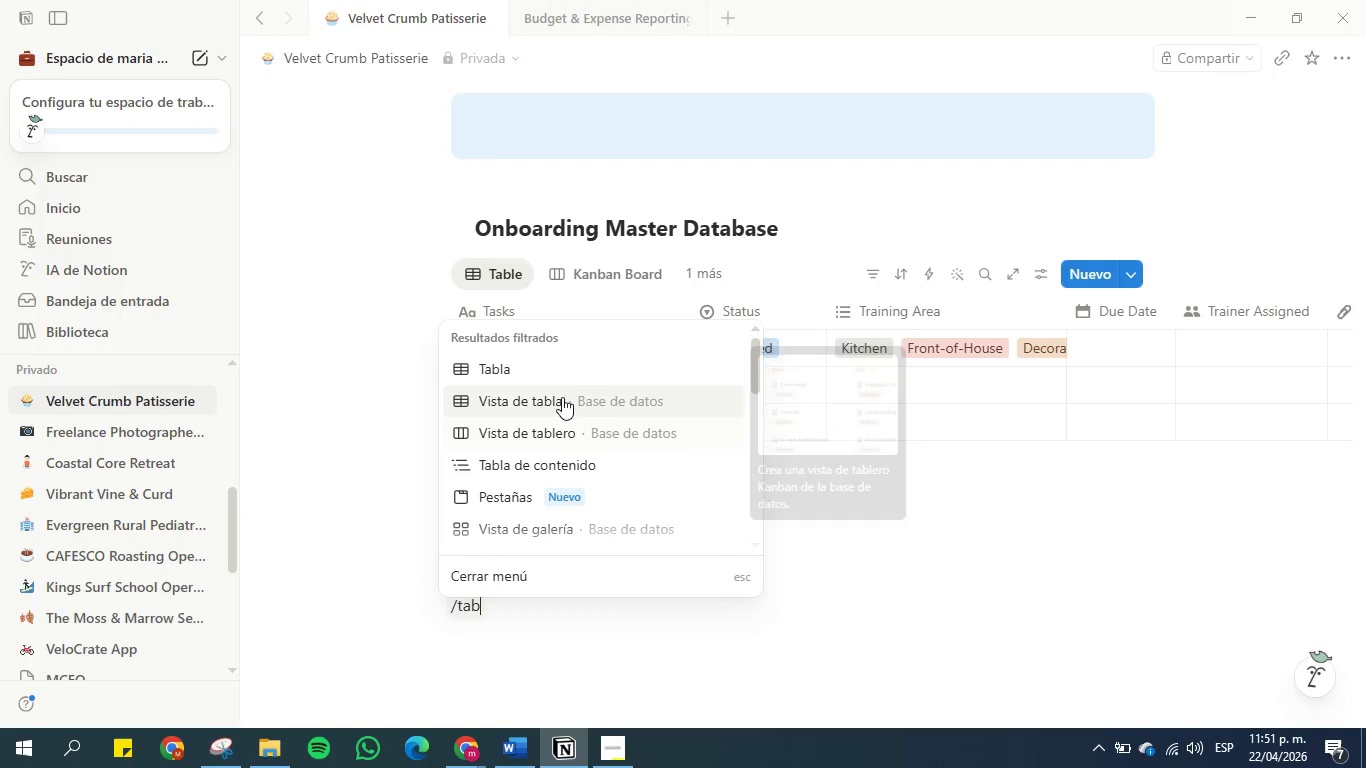 
left_click([554, 371])
 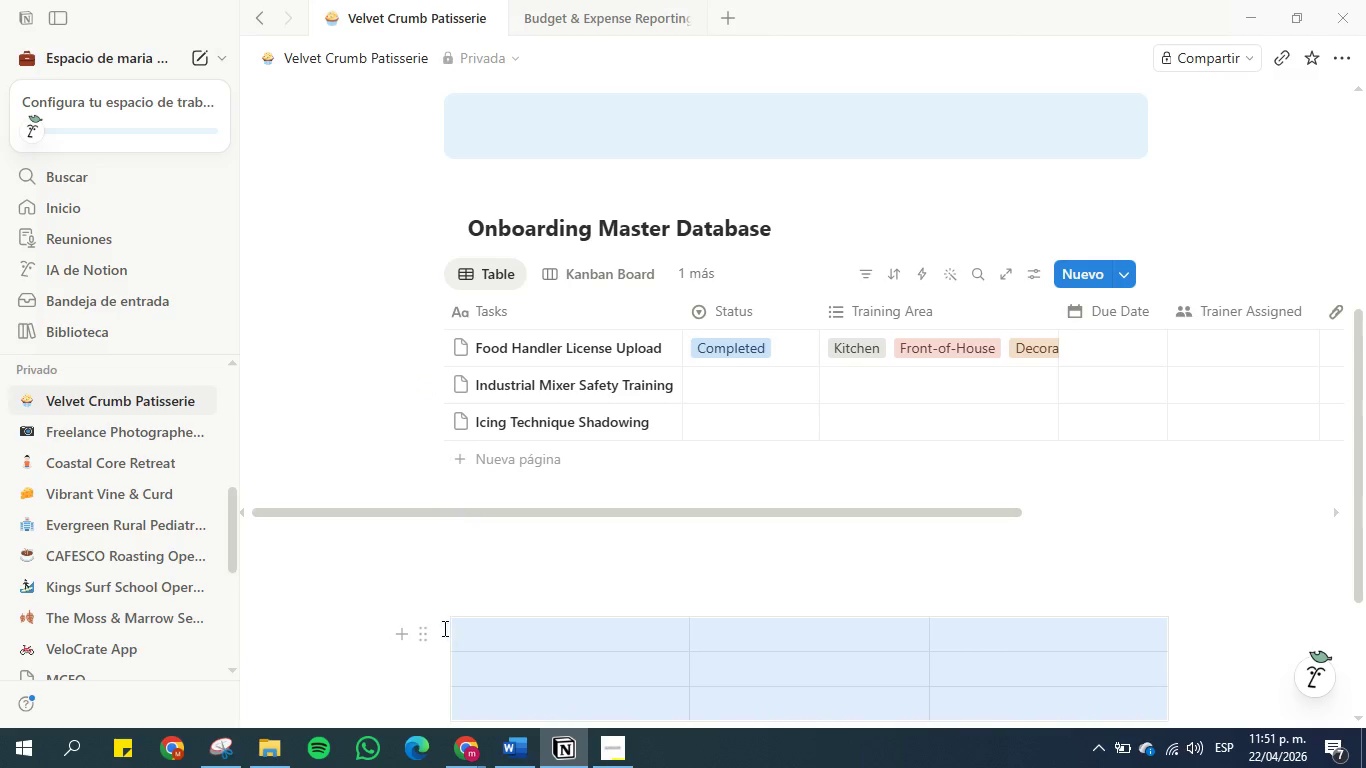 
left_click([433, 634])
 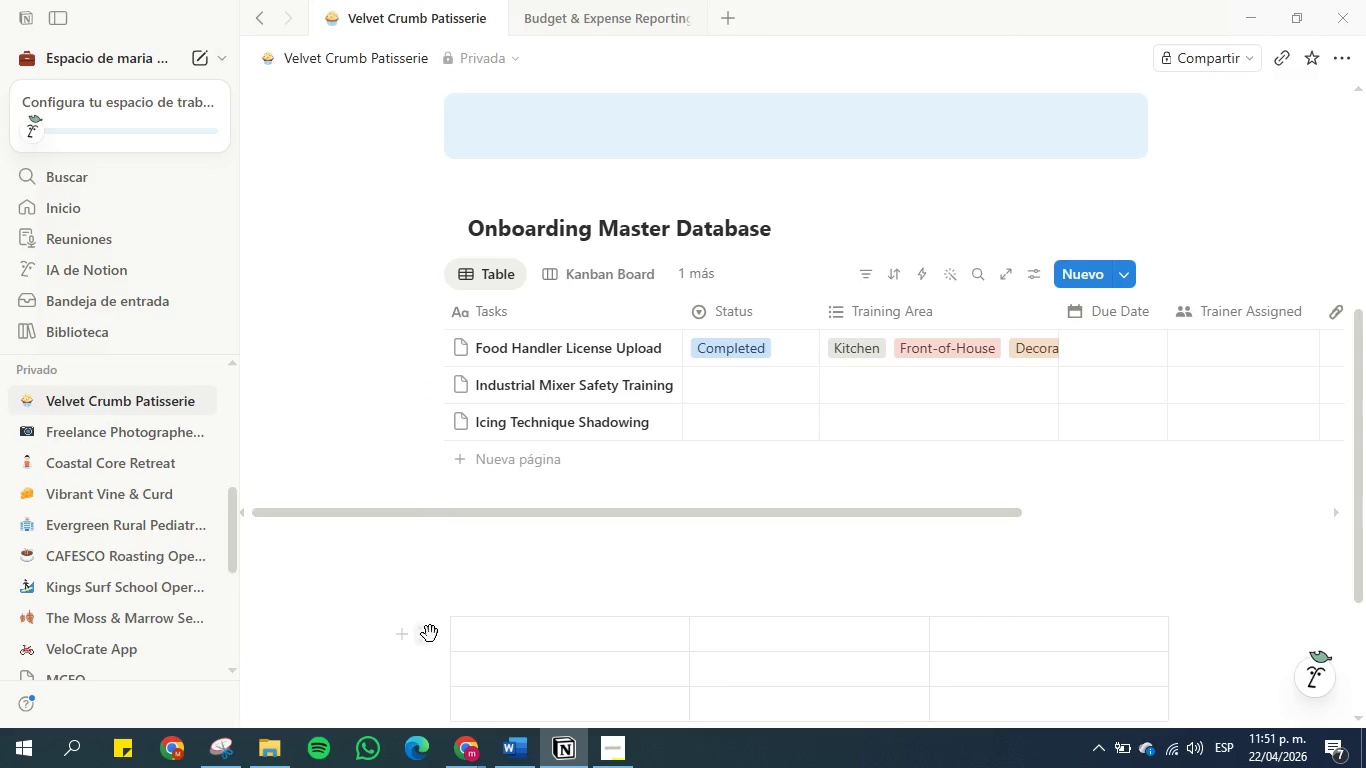 
left_click([426, 634])
 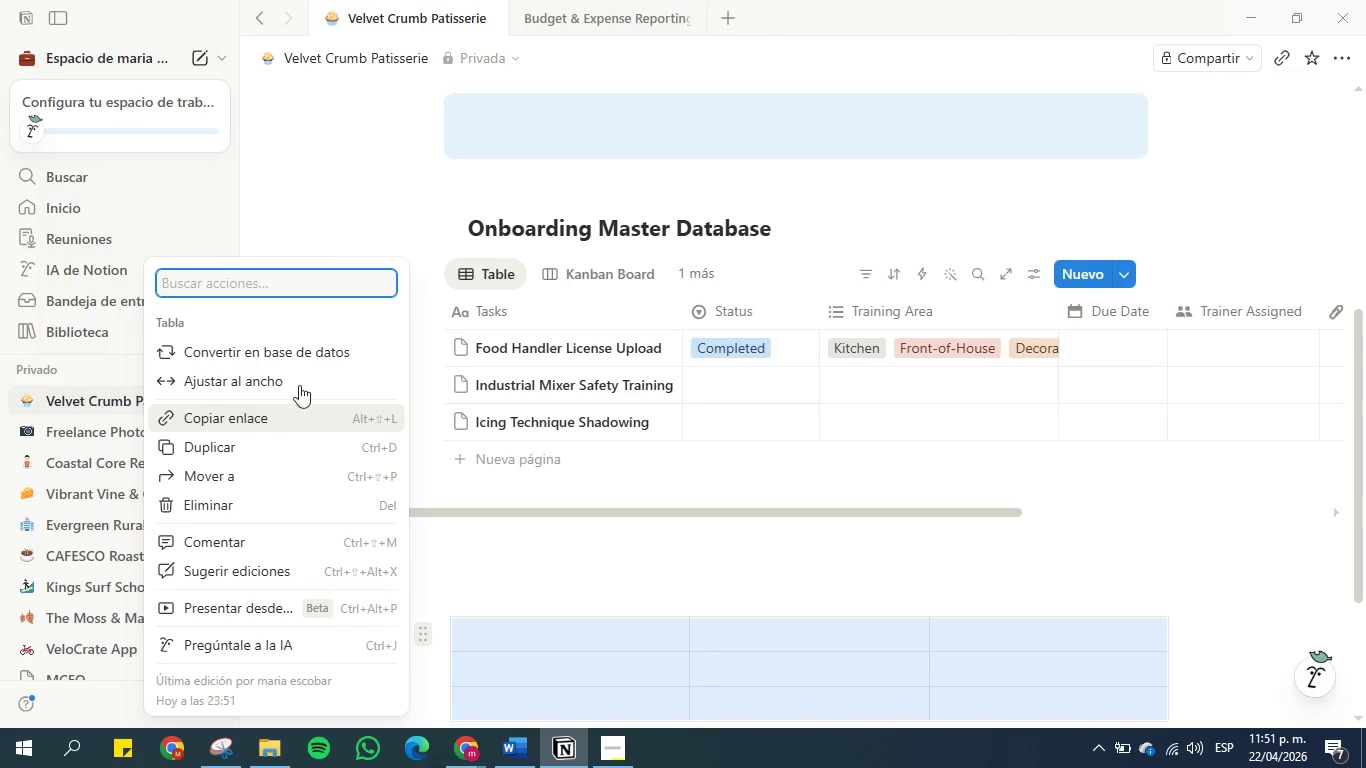 
left_click([287, 340])
 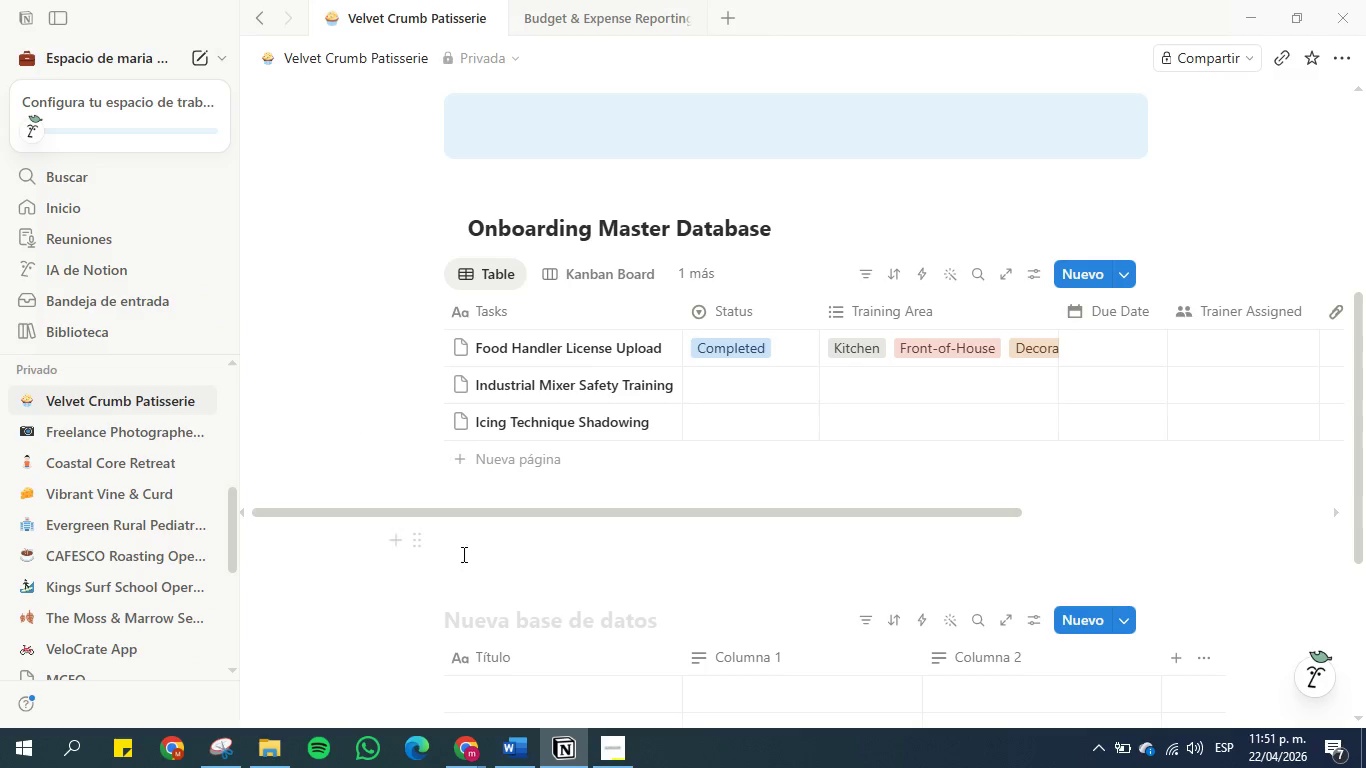 
left_click([503, 610])
 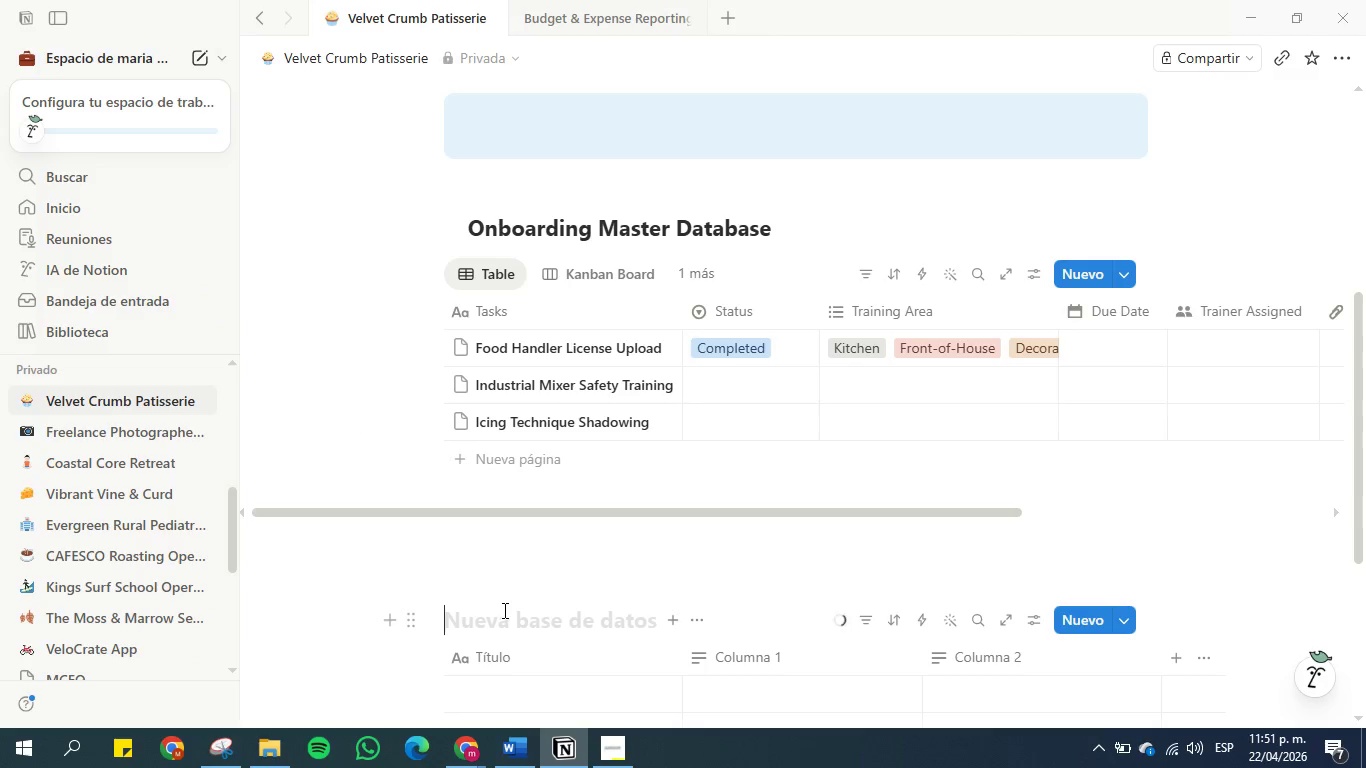 
key(Control+V)
 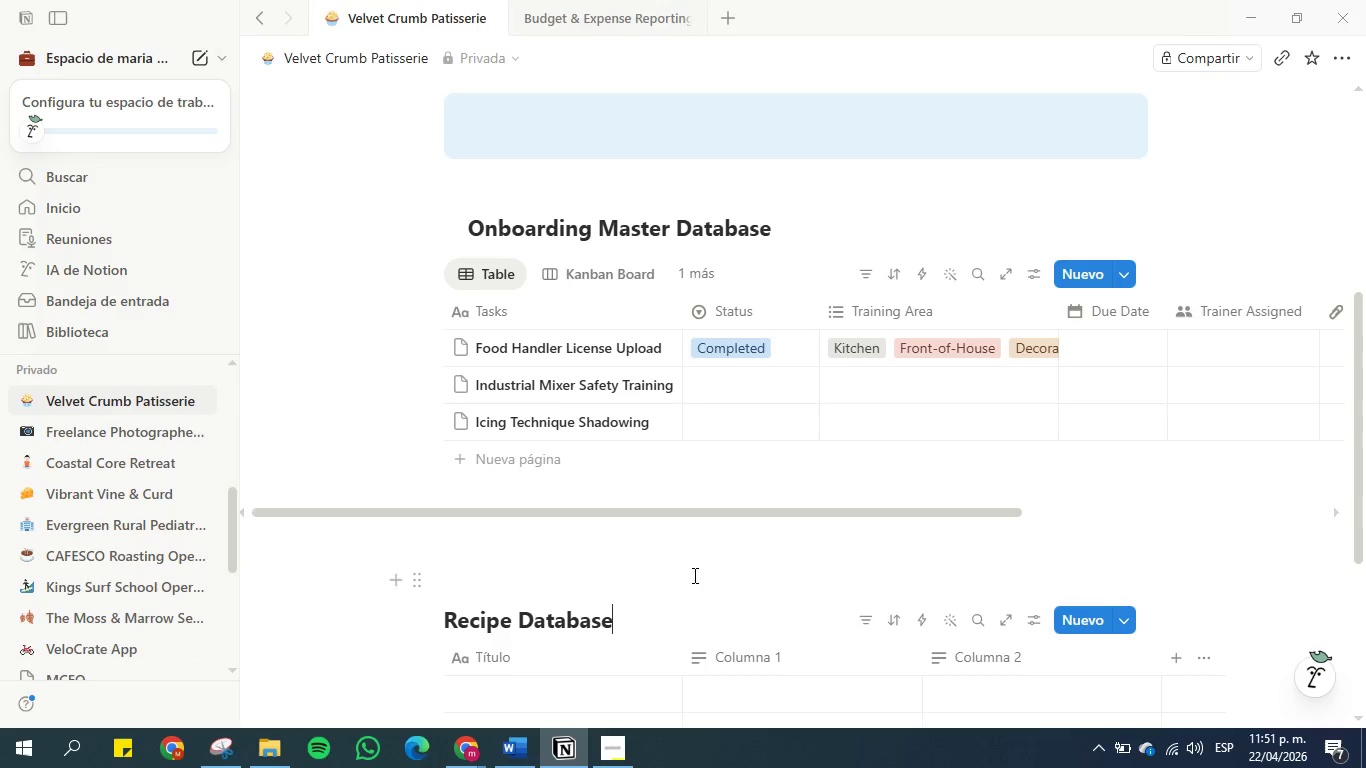 
scroll: coordinate [693, 575], scroll_direction: down, amount: 2.0
 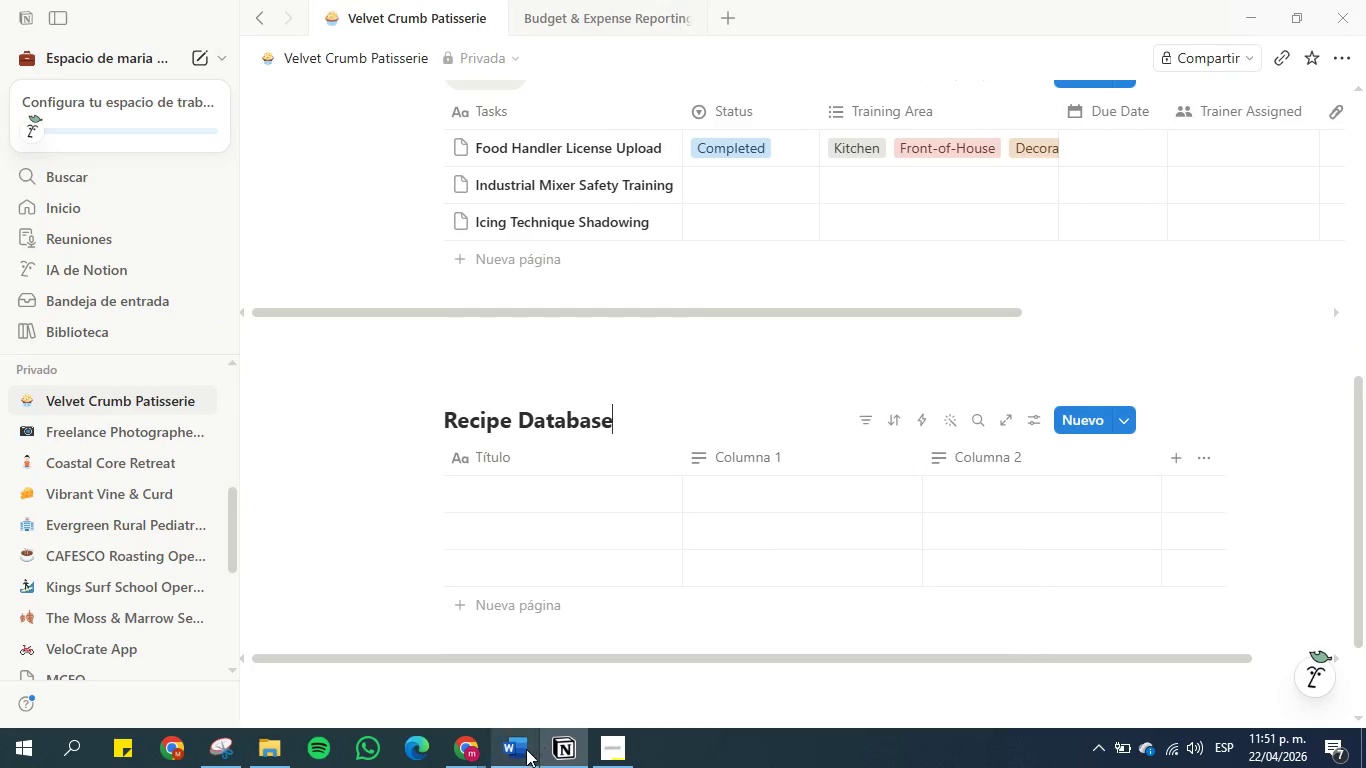 
left_click([526, 749])
 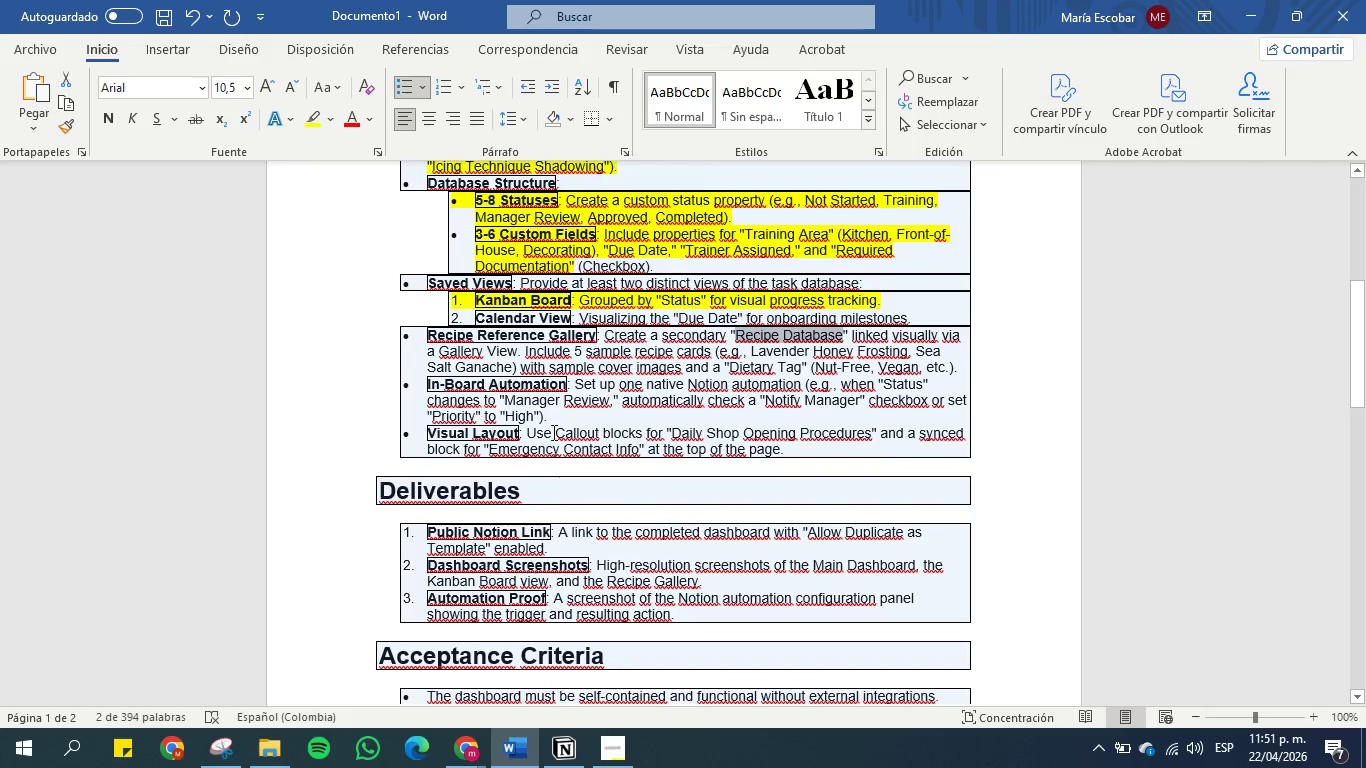 
left_click([564, 398])
 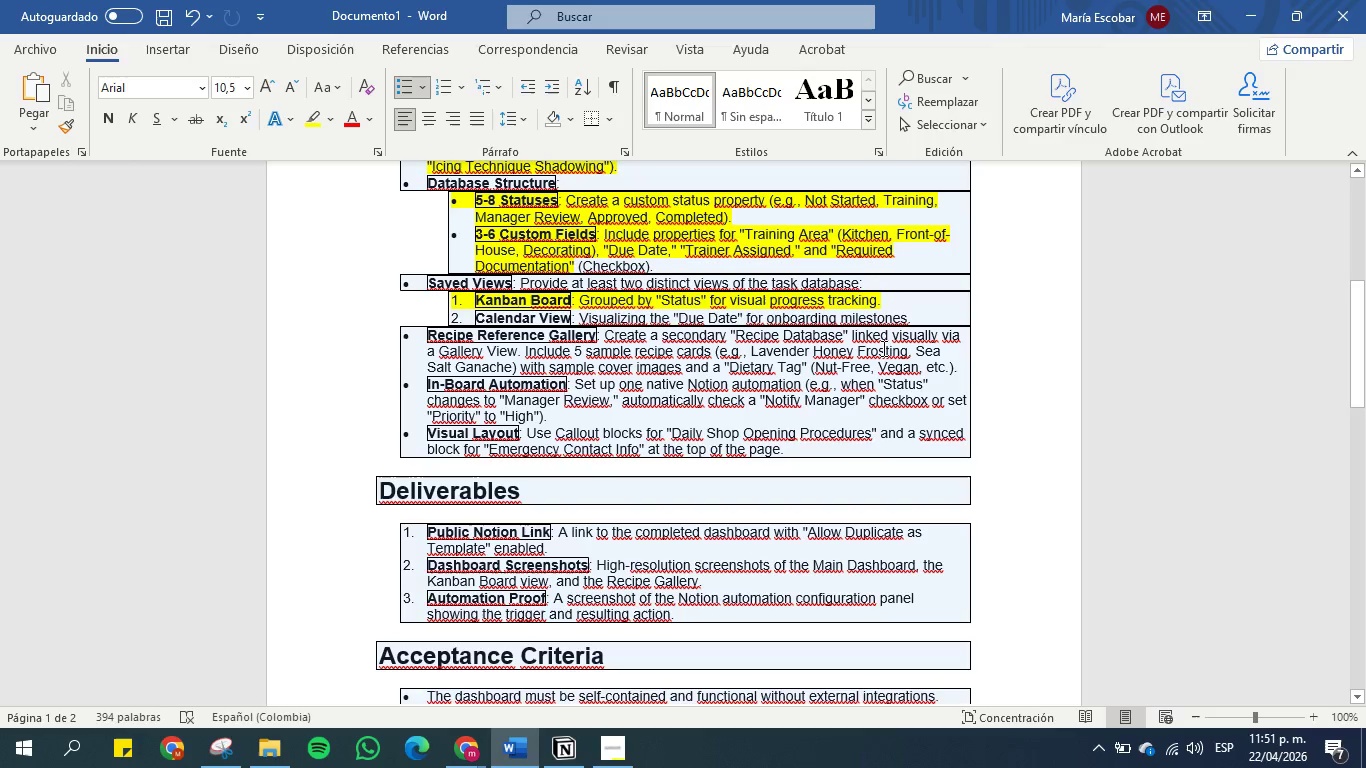 
wait(10.45)
 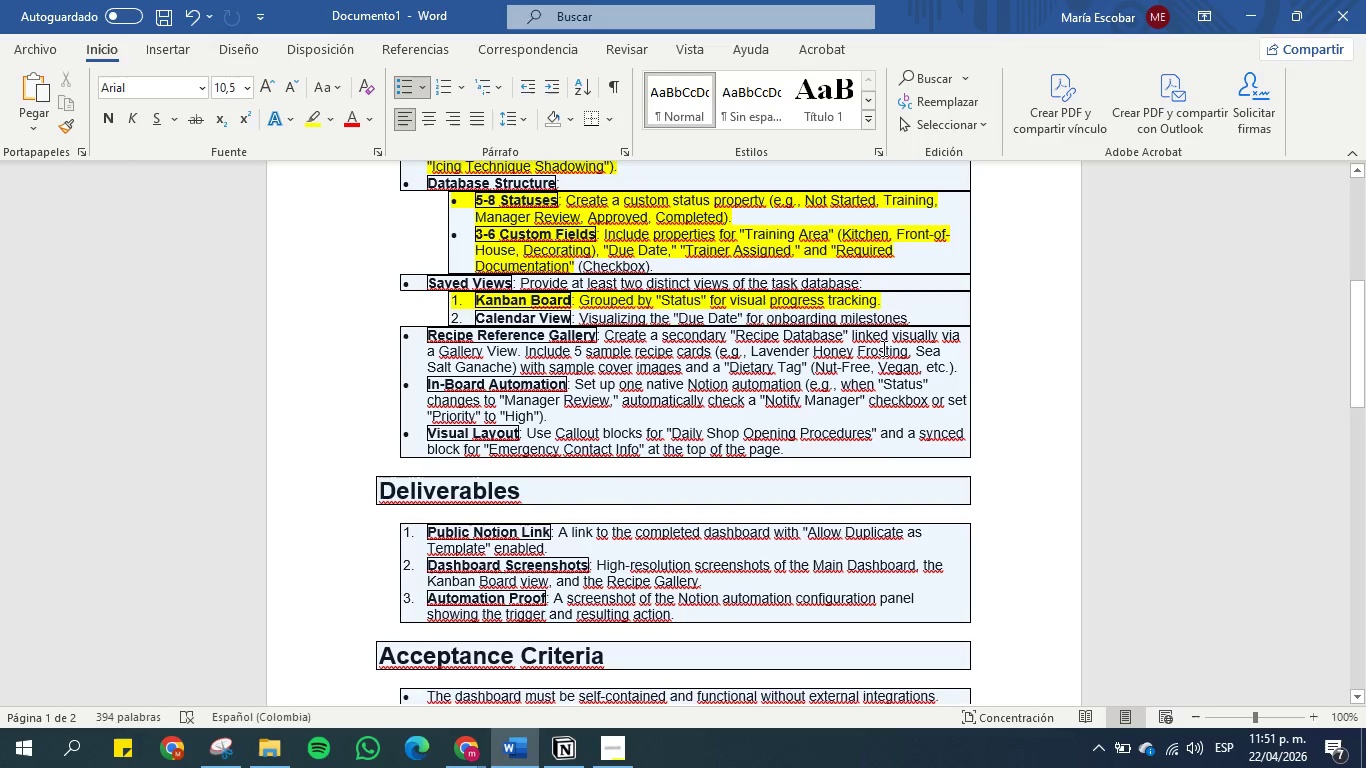 
left_click_drag(start_coordinate=[751, 347], to_coordinate=[888, 355])
 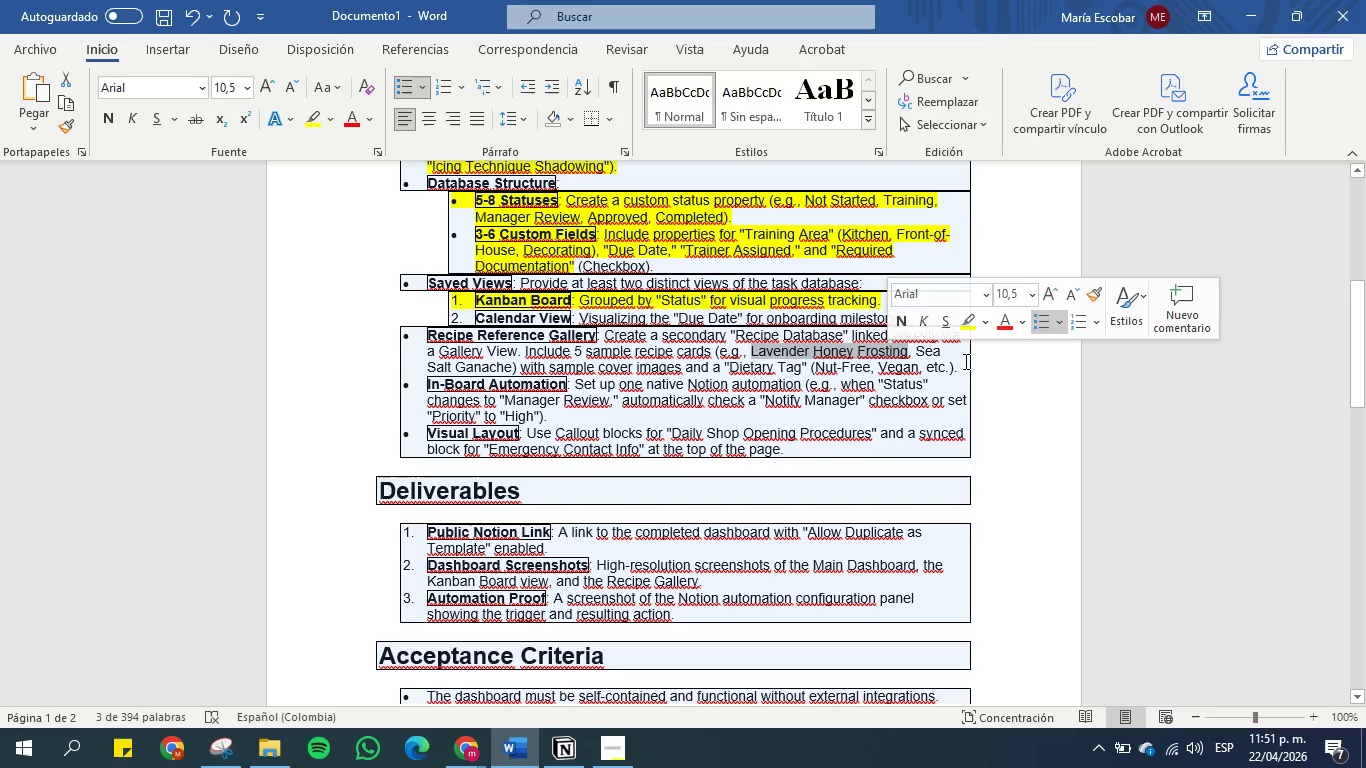 
key(Control+C)
 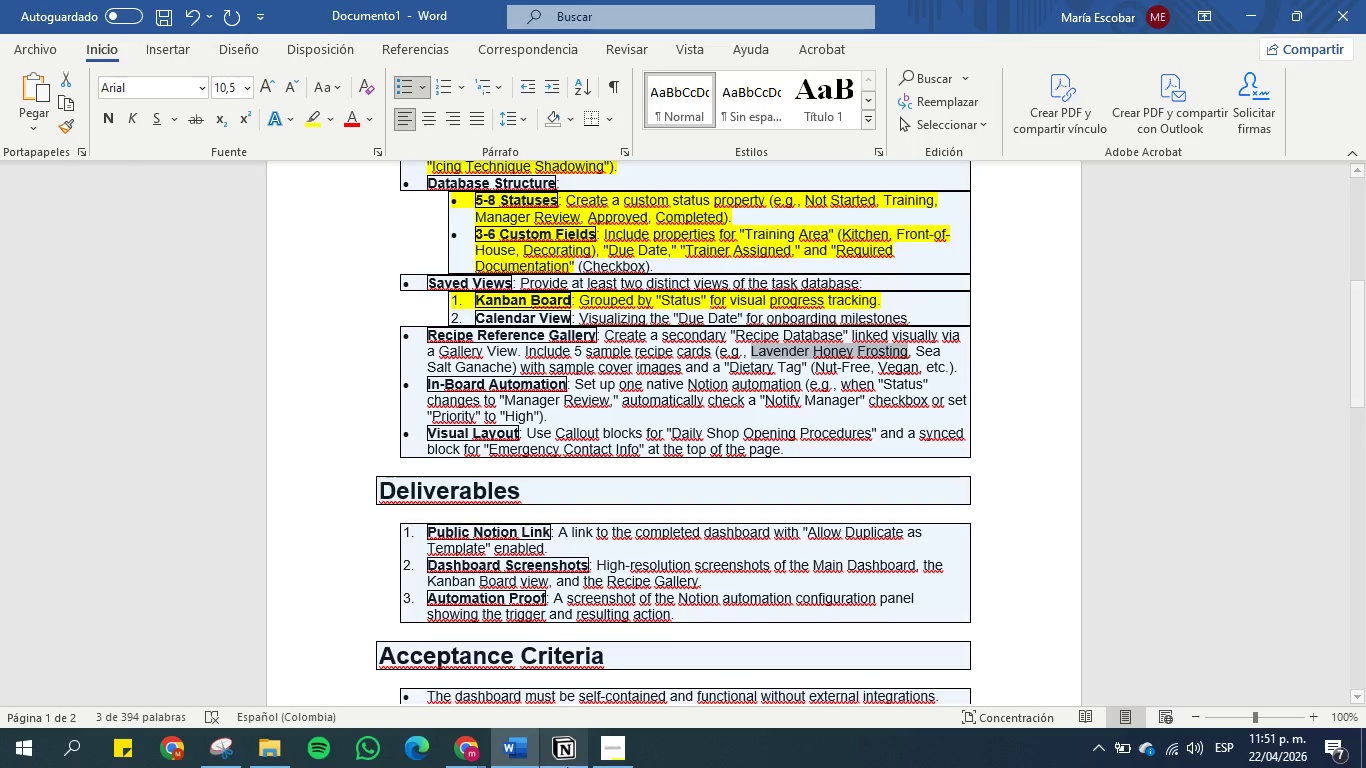 
left_click([565, 754])
 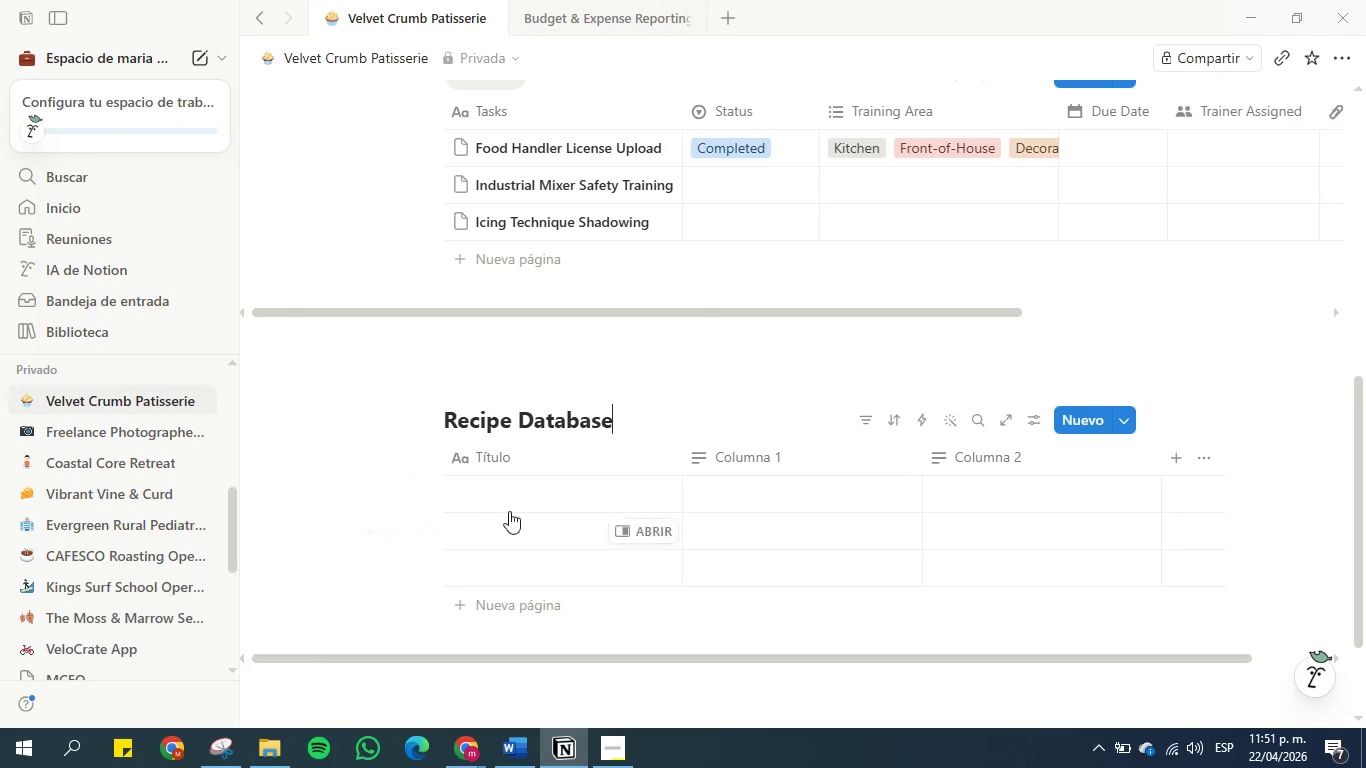 
left_click([504, 496])
 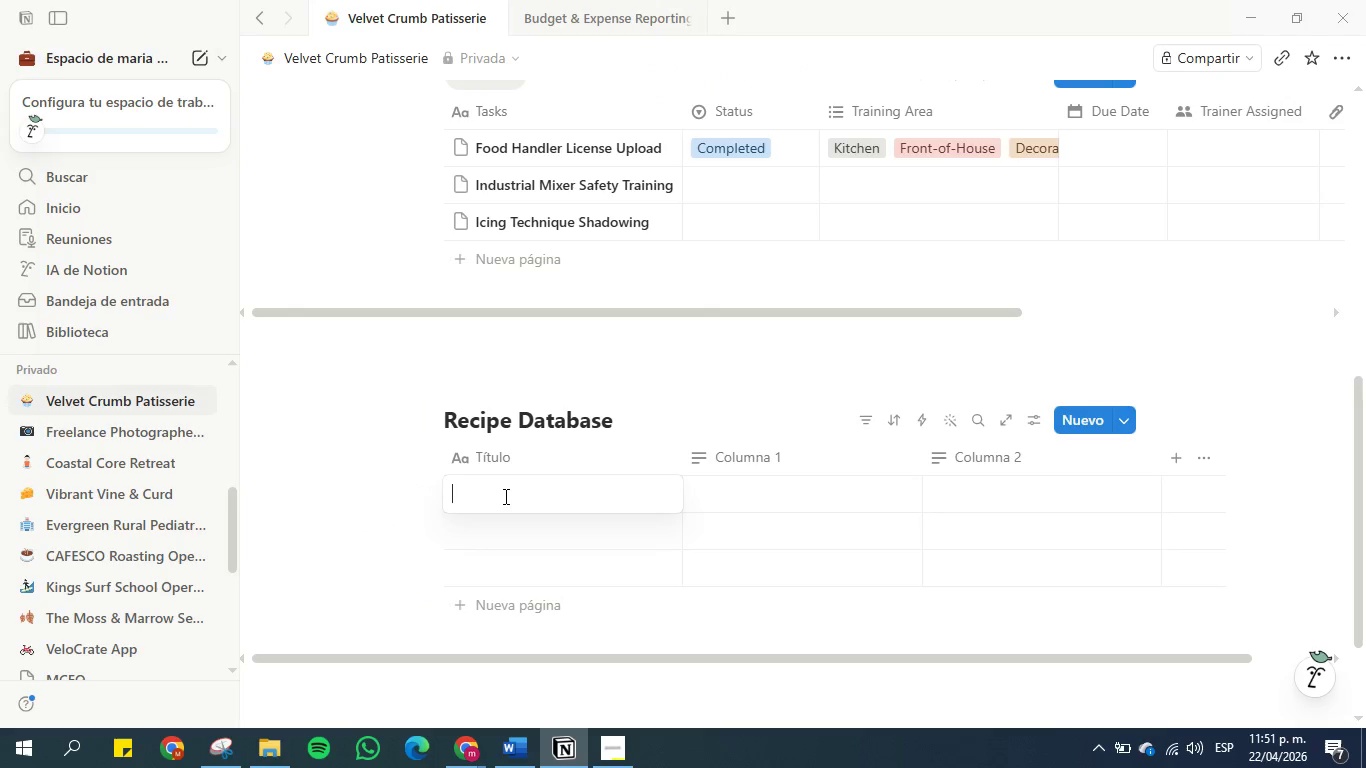 
key(Control+V)
 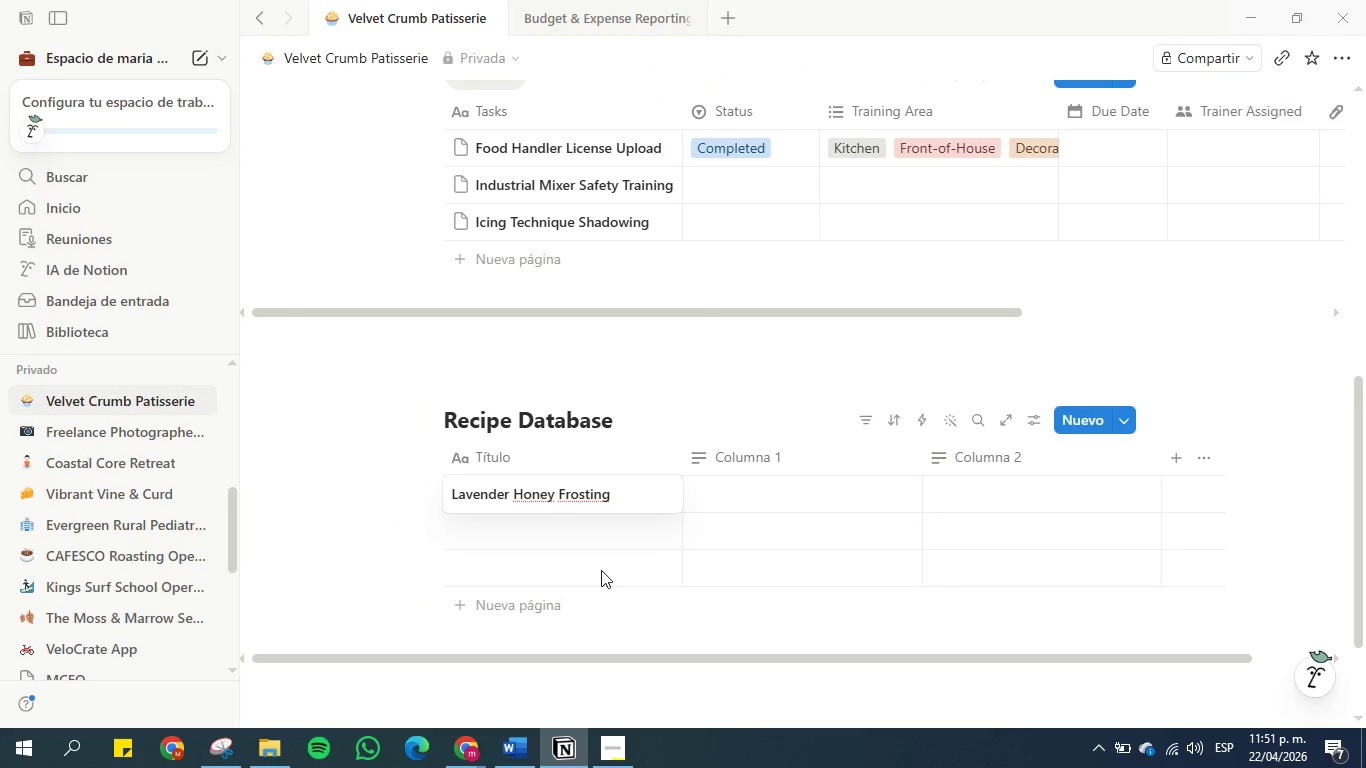 
left_click([589, 525])
 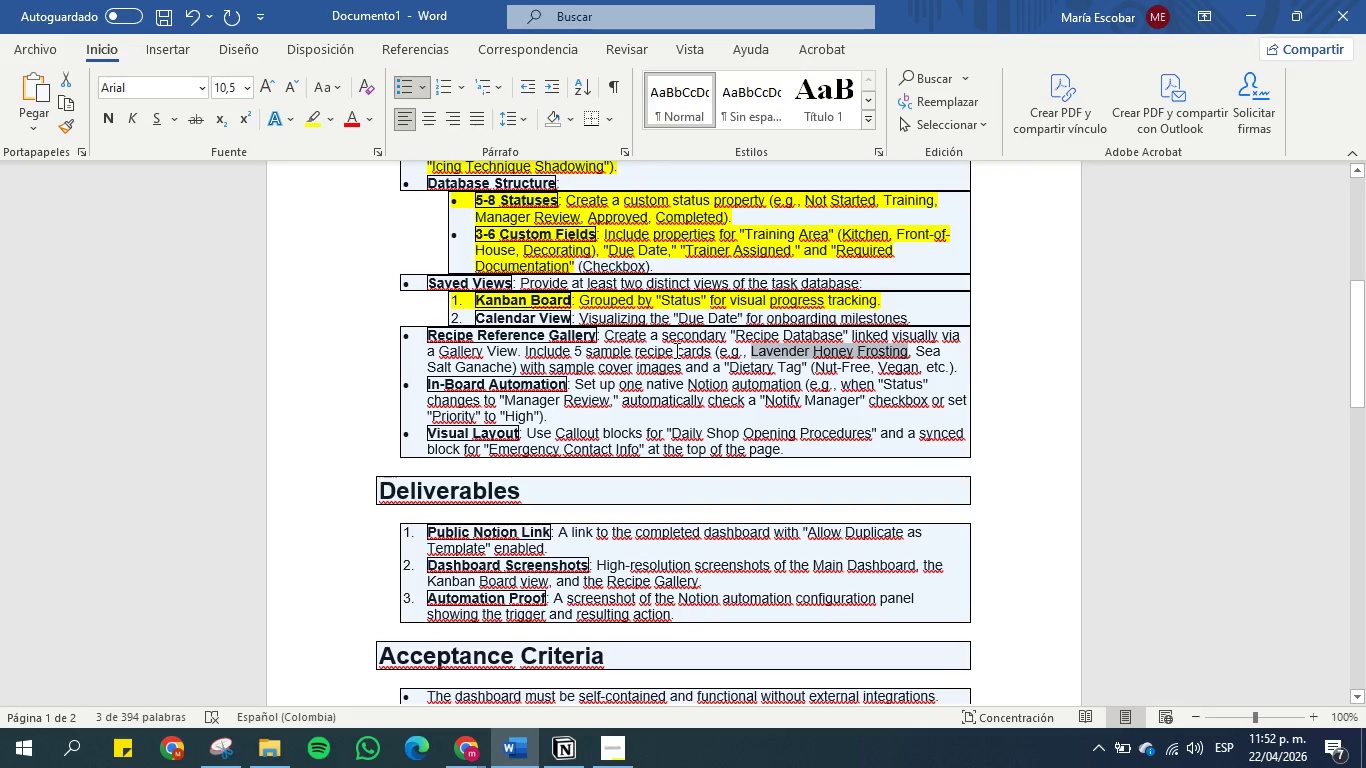 
wait(6.78)
 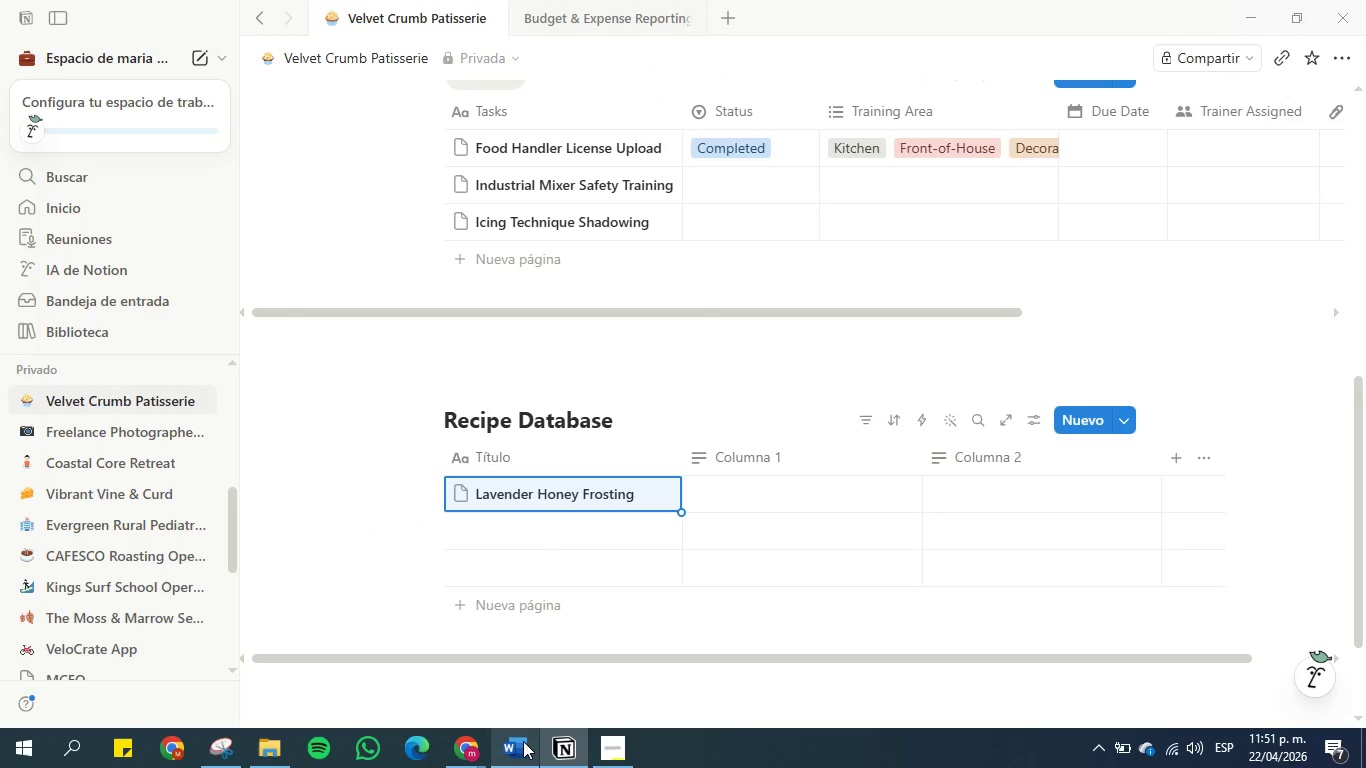 
left_click_drag(start_coordinate=[673, 353], to_coordinate=[636, 352])
 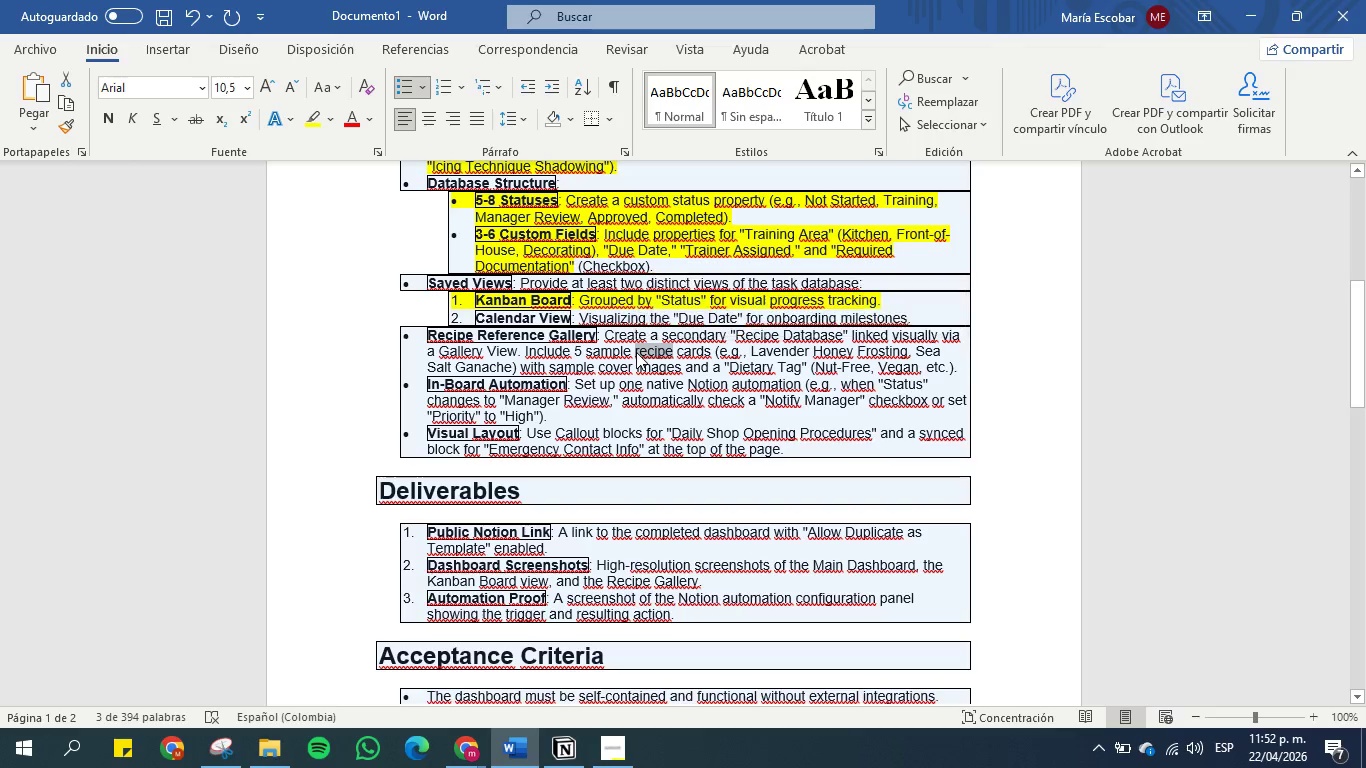 
key(Control+C)
 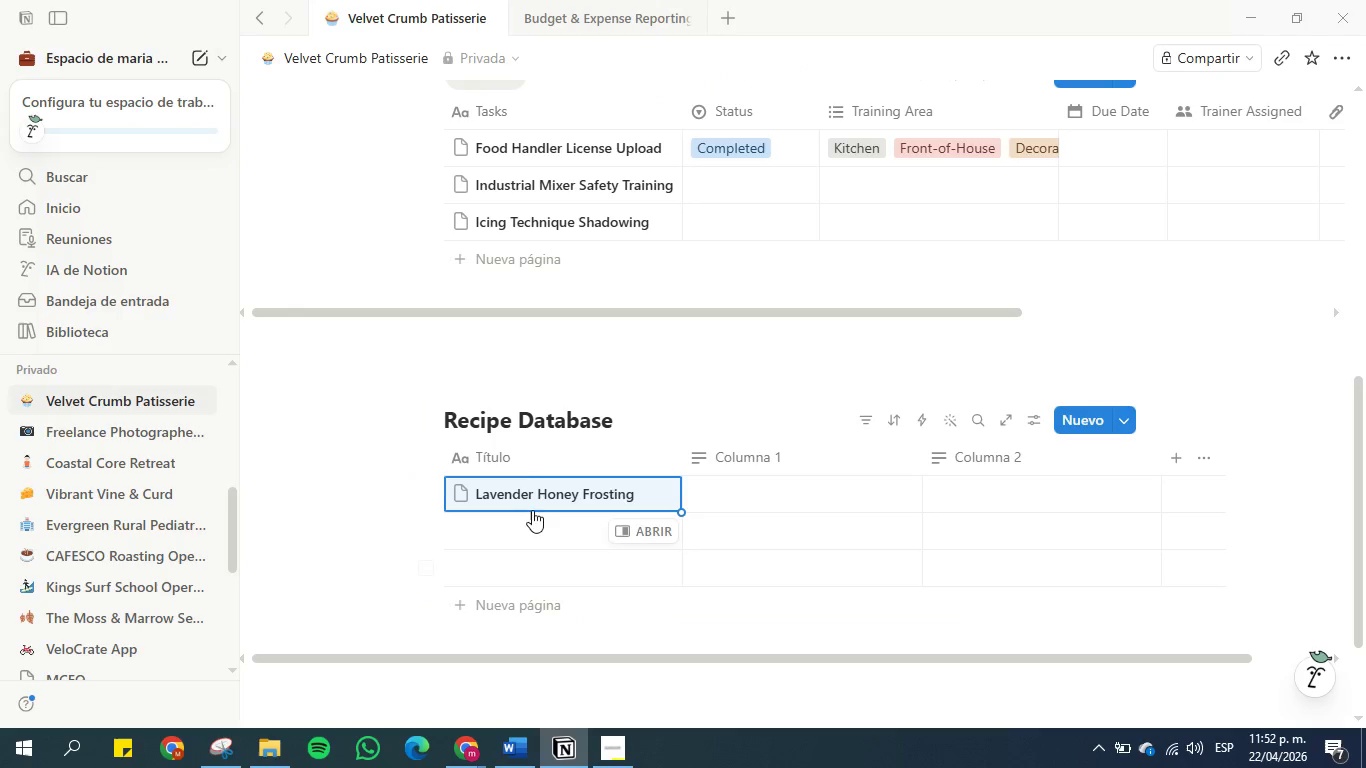 
left_click([526, 459])
 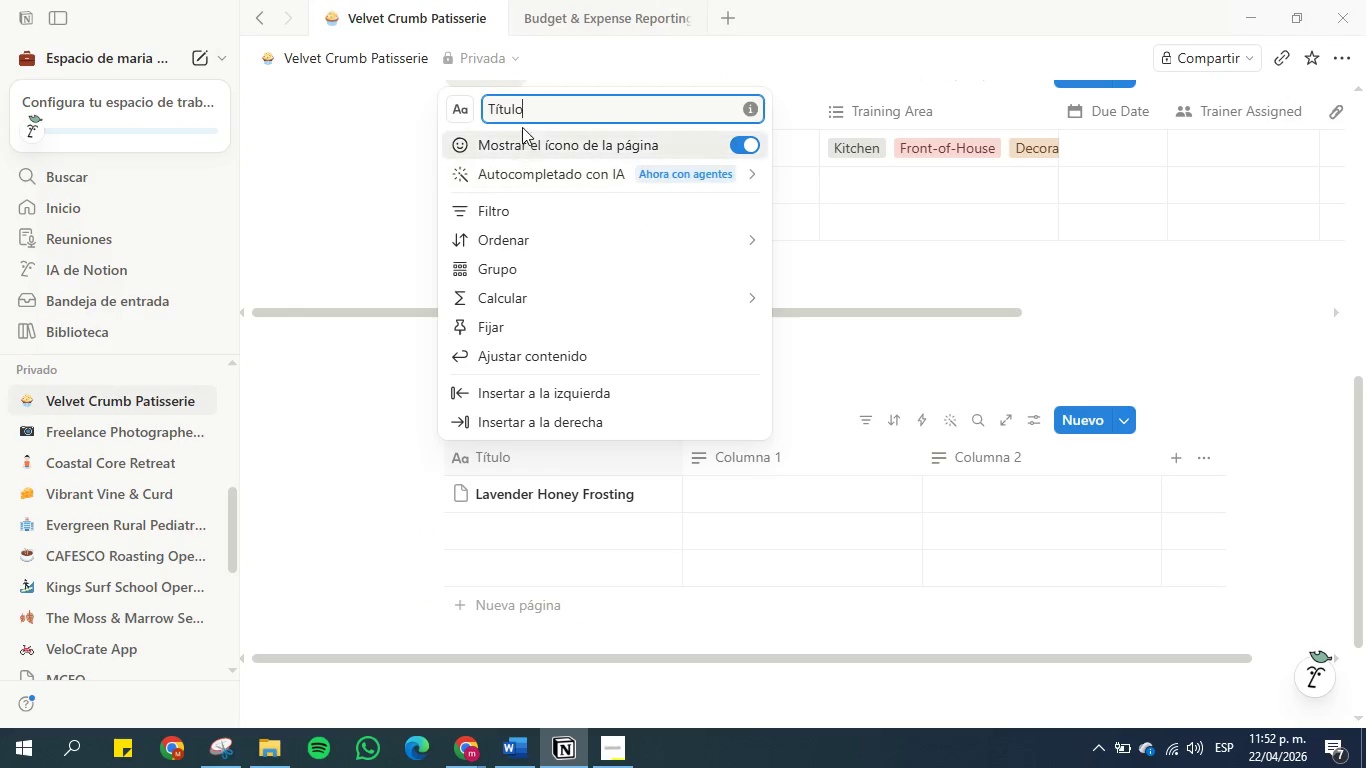 
double_click([523, 107])
 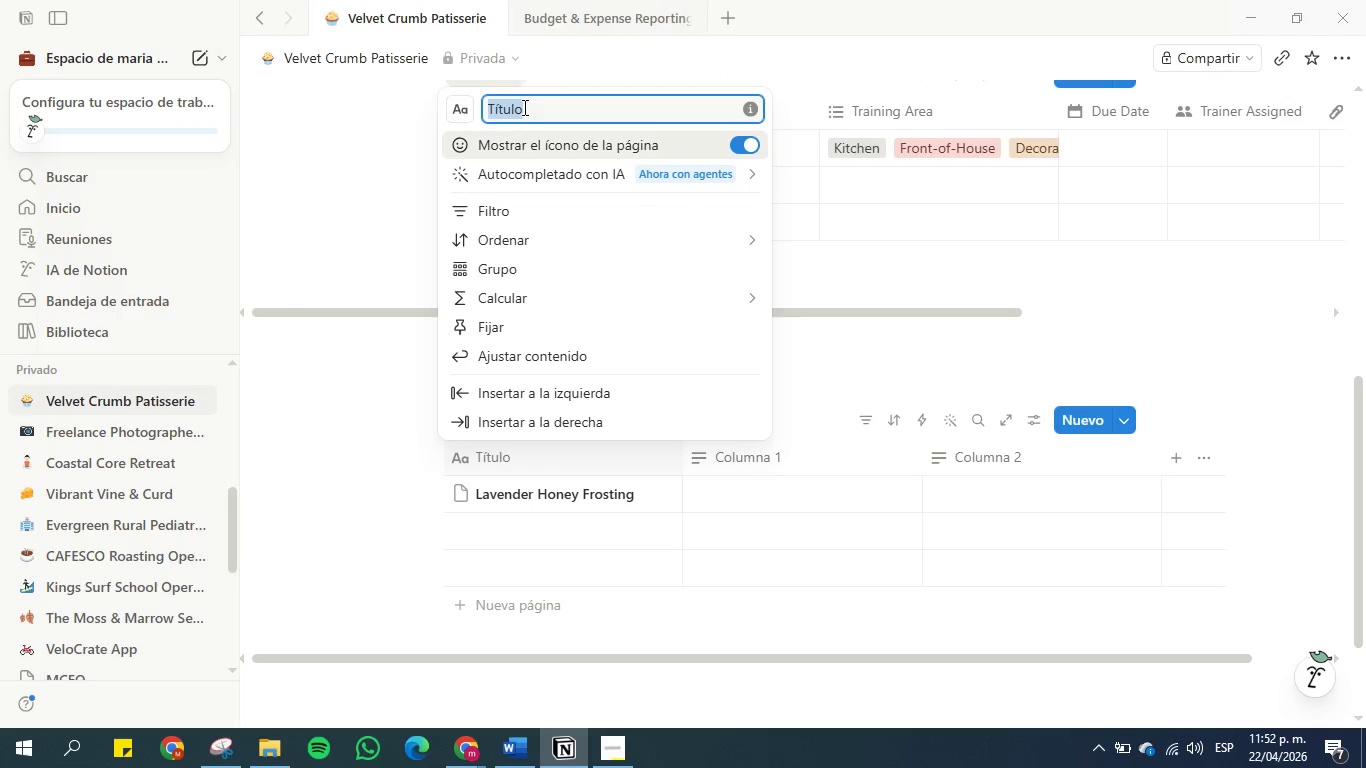 
triple_click([523, 107])
 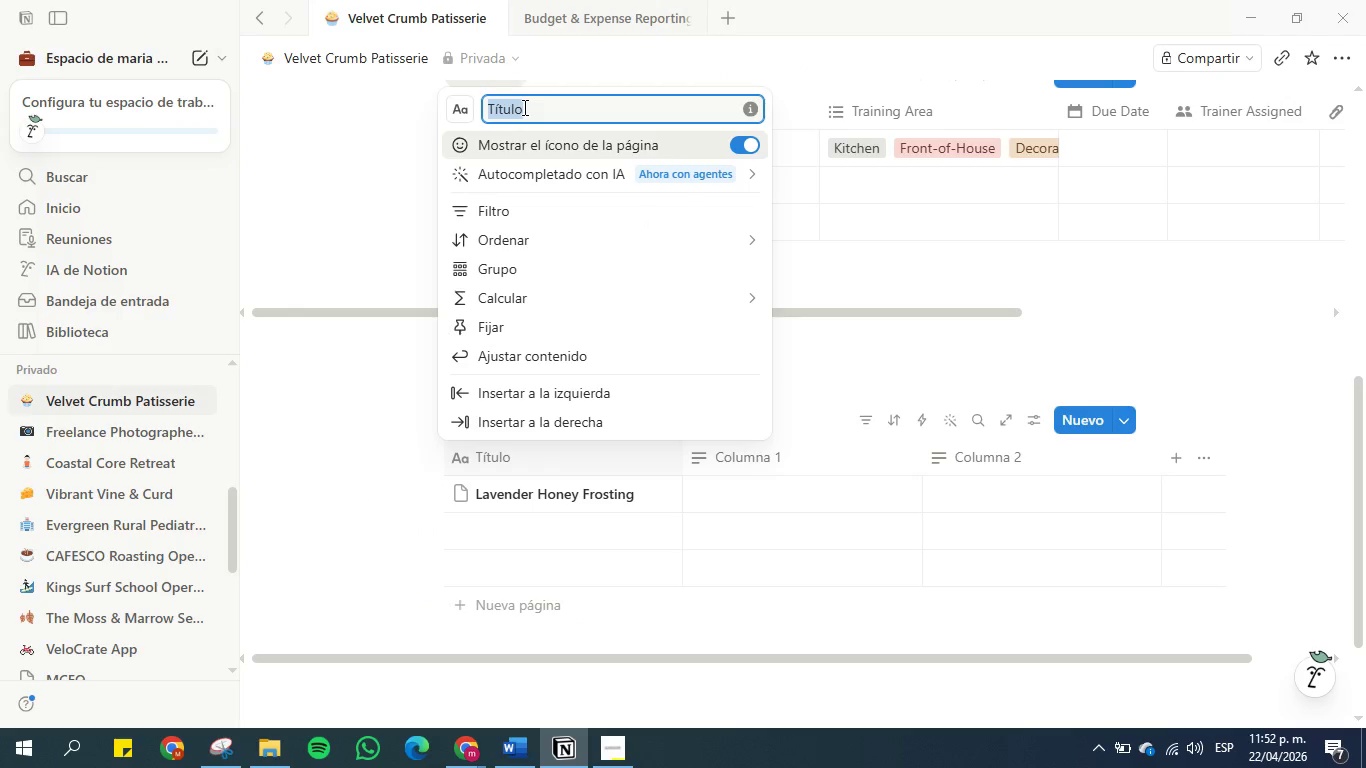 
key(Control+V)
 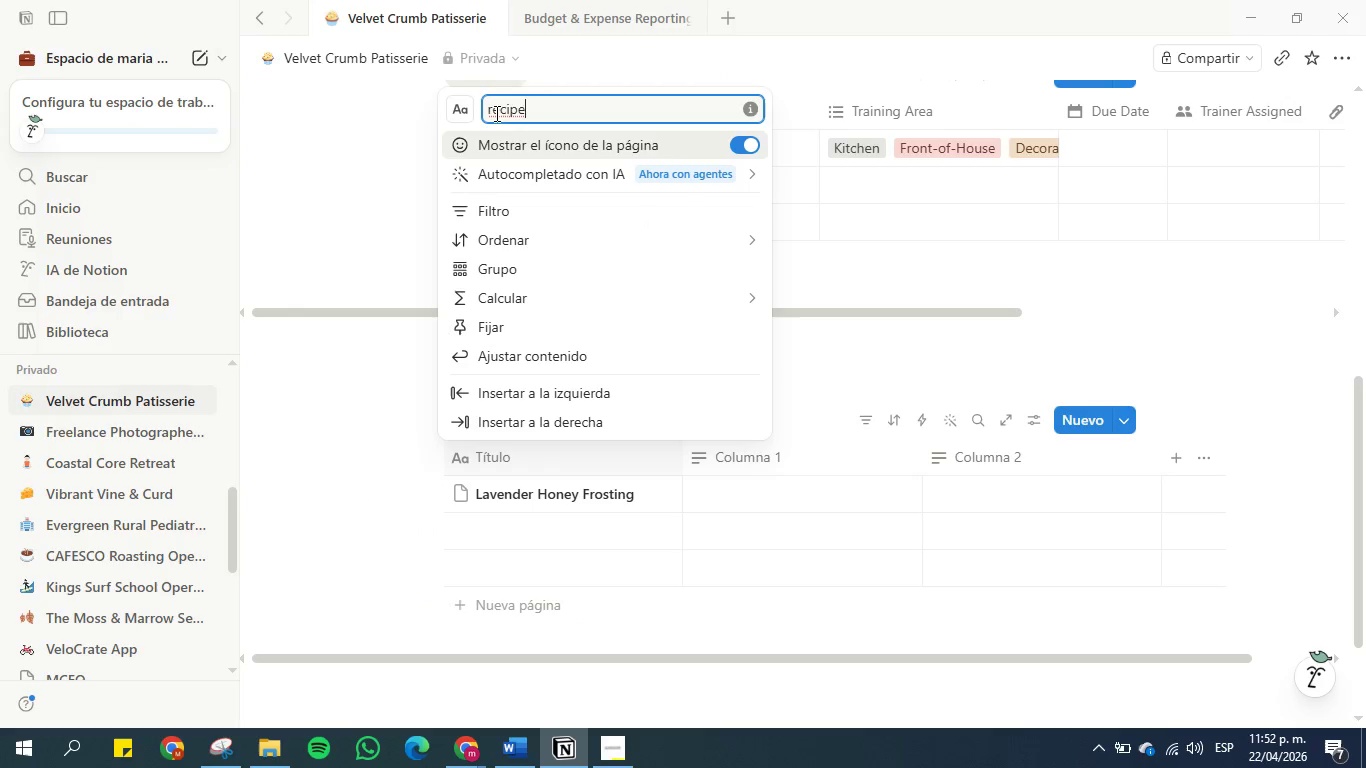 
left_click([494, 113])
 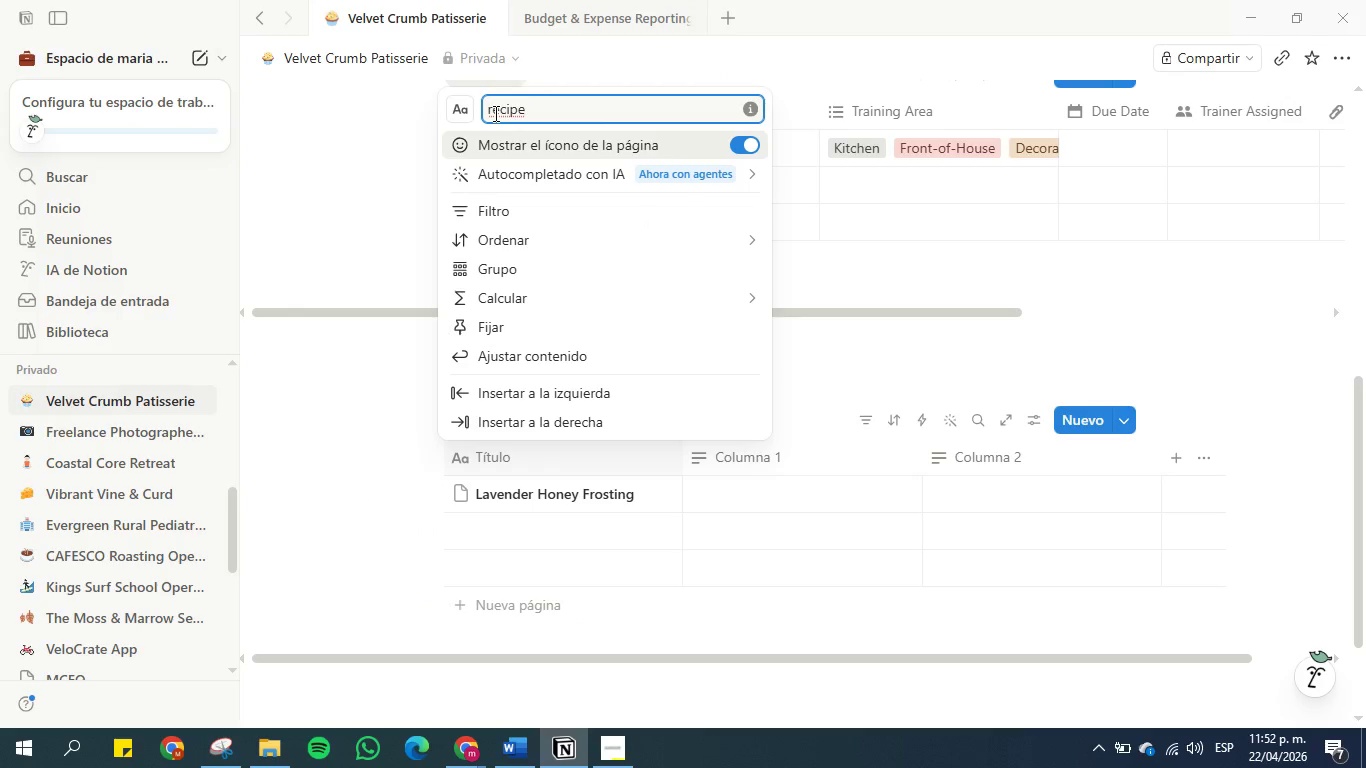 
key(Backspace)
 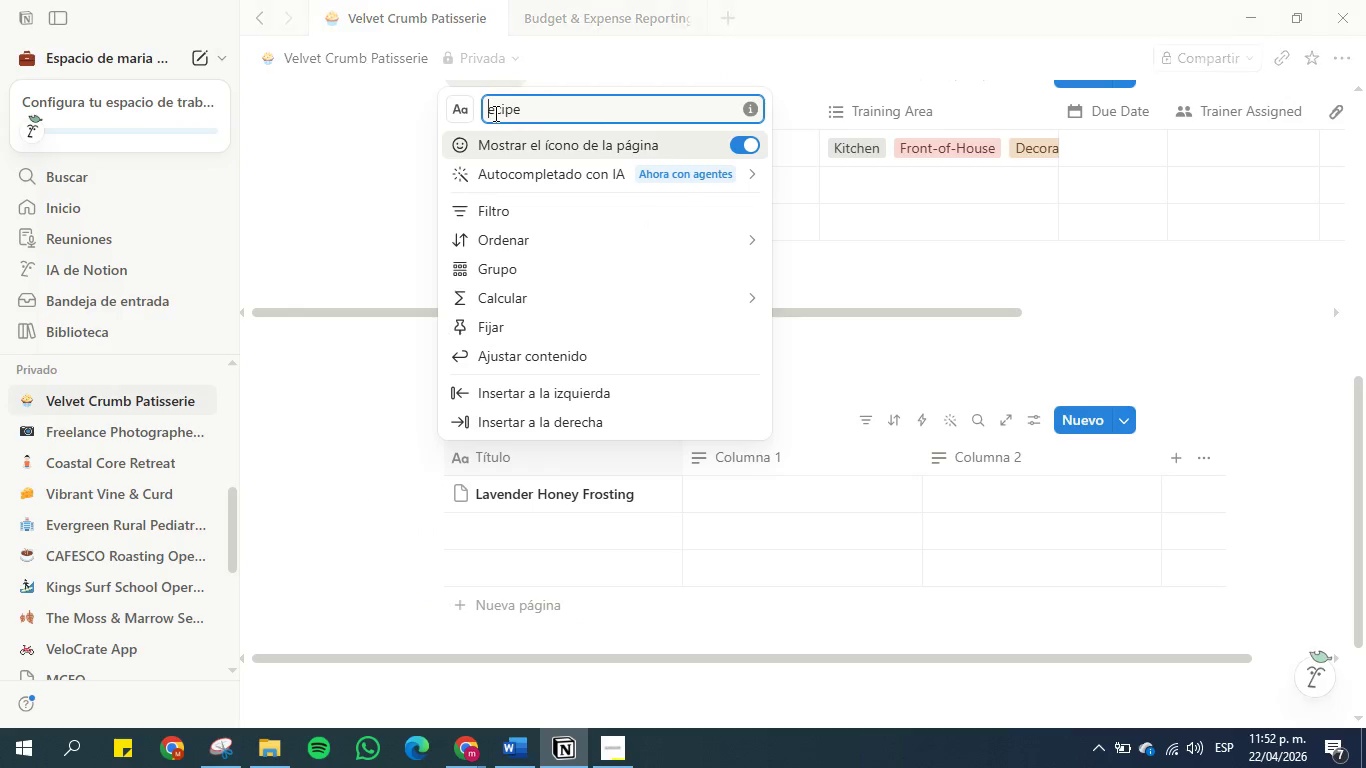 
key(CapsLock)
 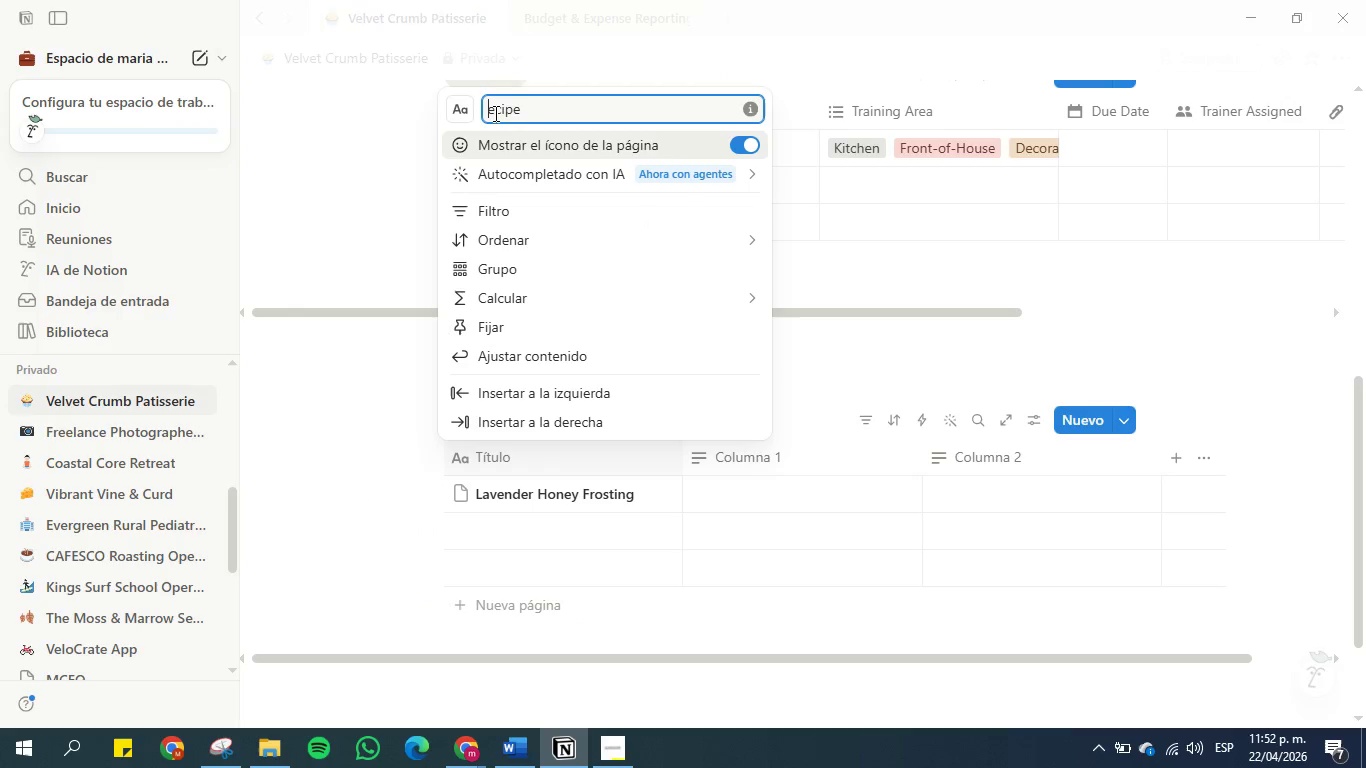 
key(R)
 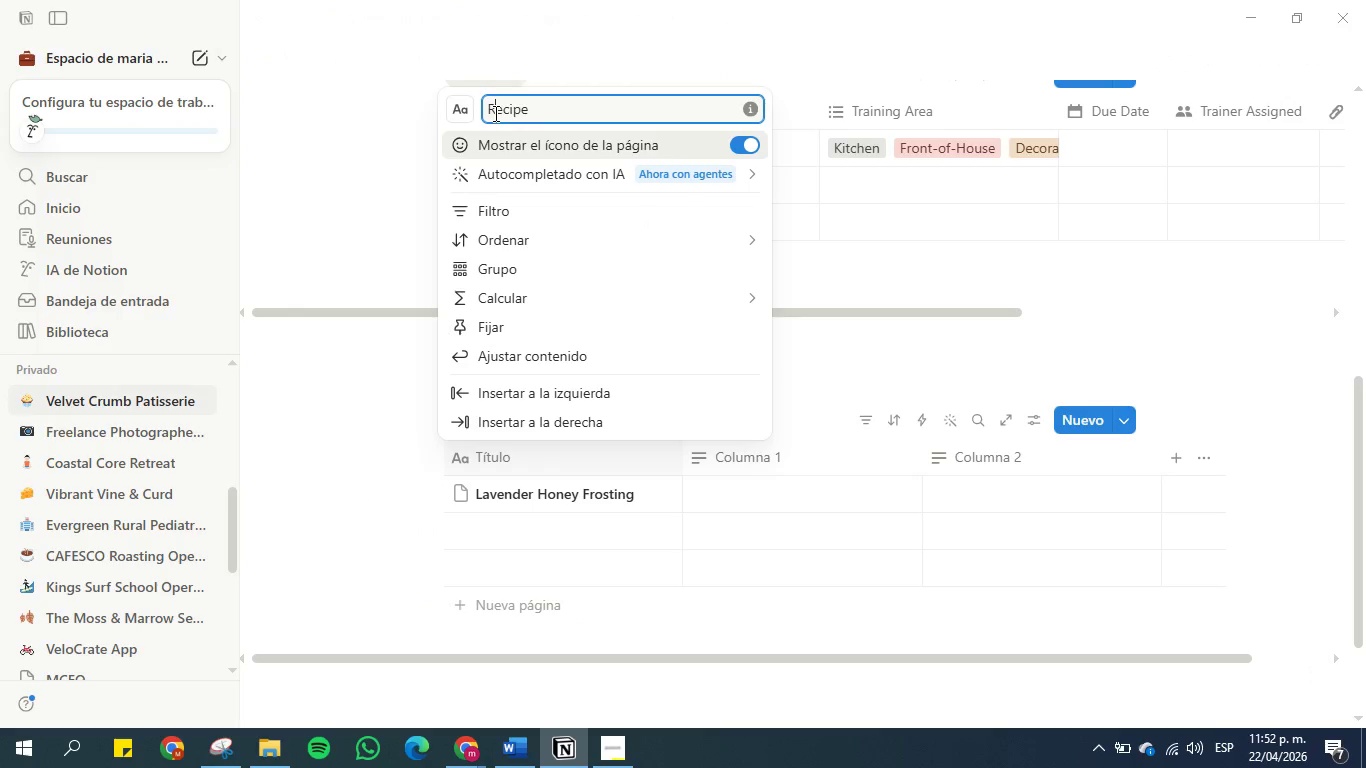 
key(CapsLock)
 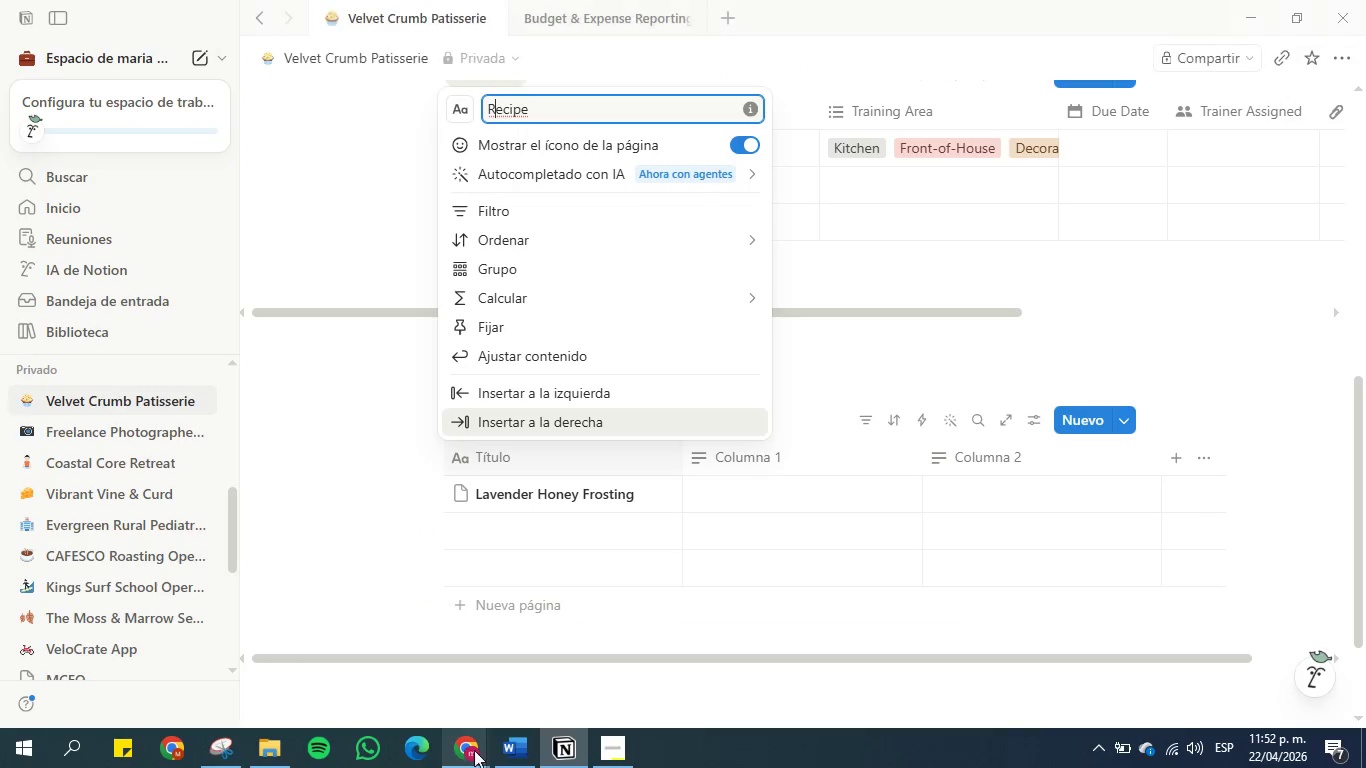 
left_click([496, 745])
 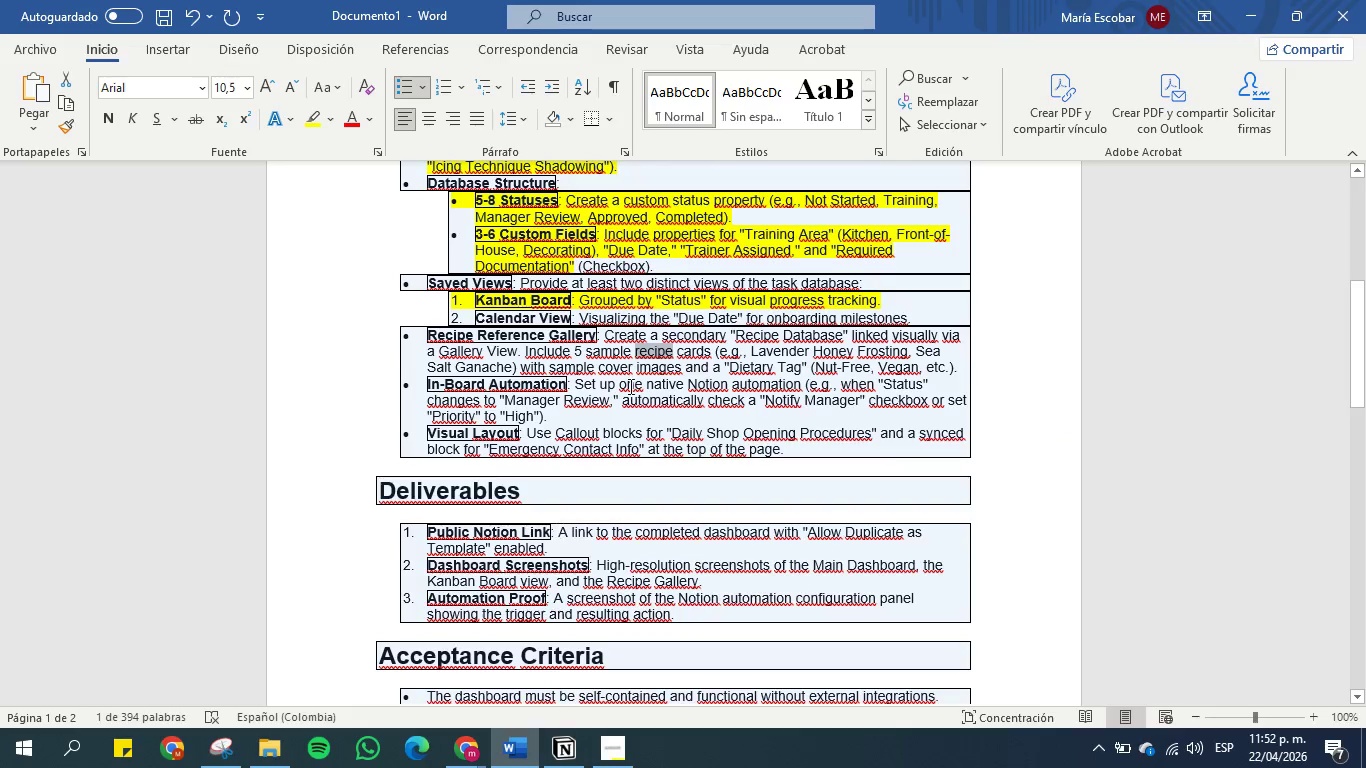 
left_click([661, 356])
 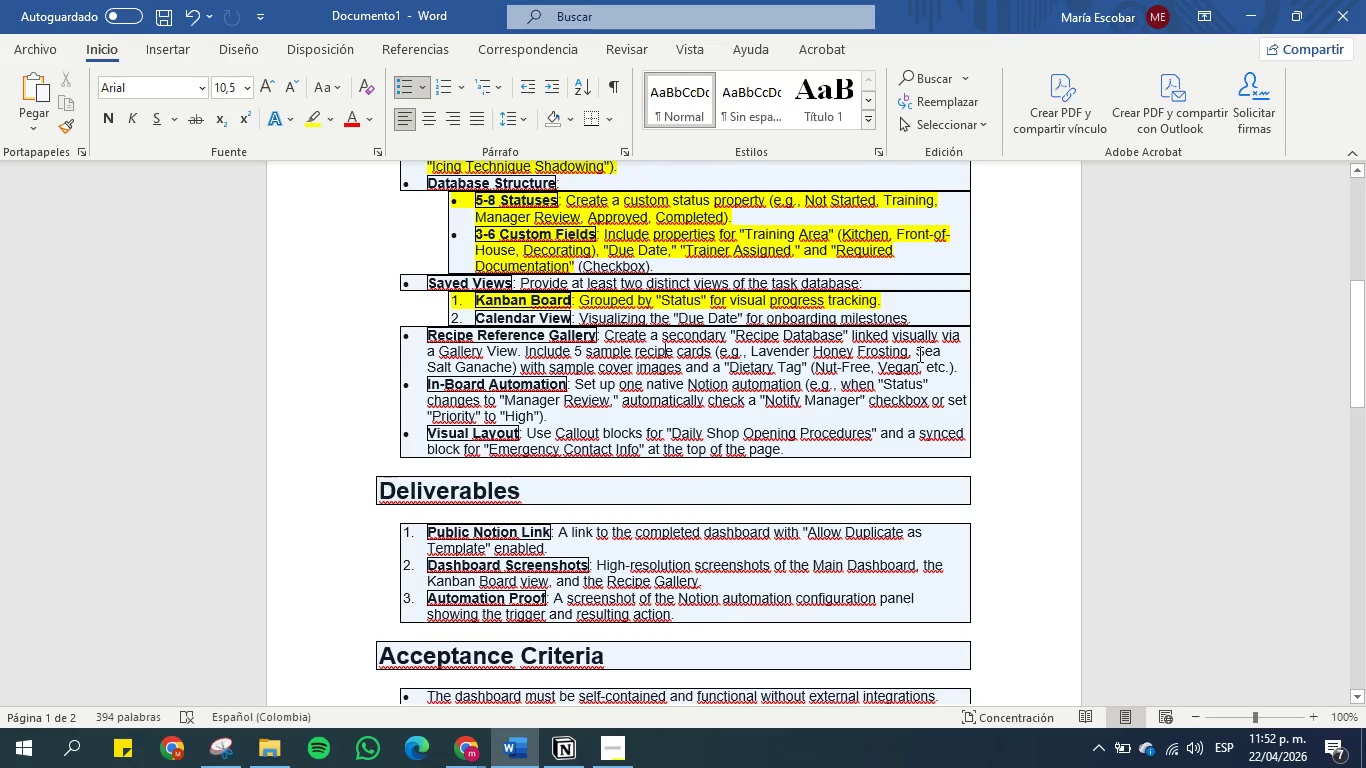 
left_click_drag(start_coordinate=[913, 351], to_coordinate=[512, 365])
 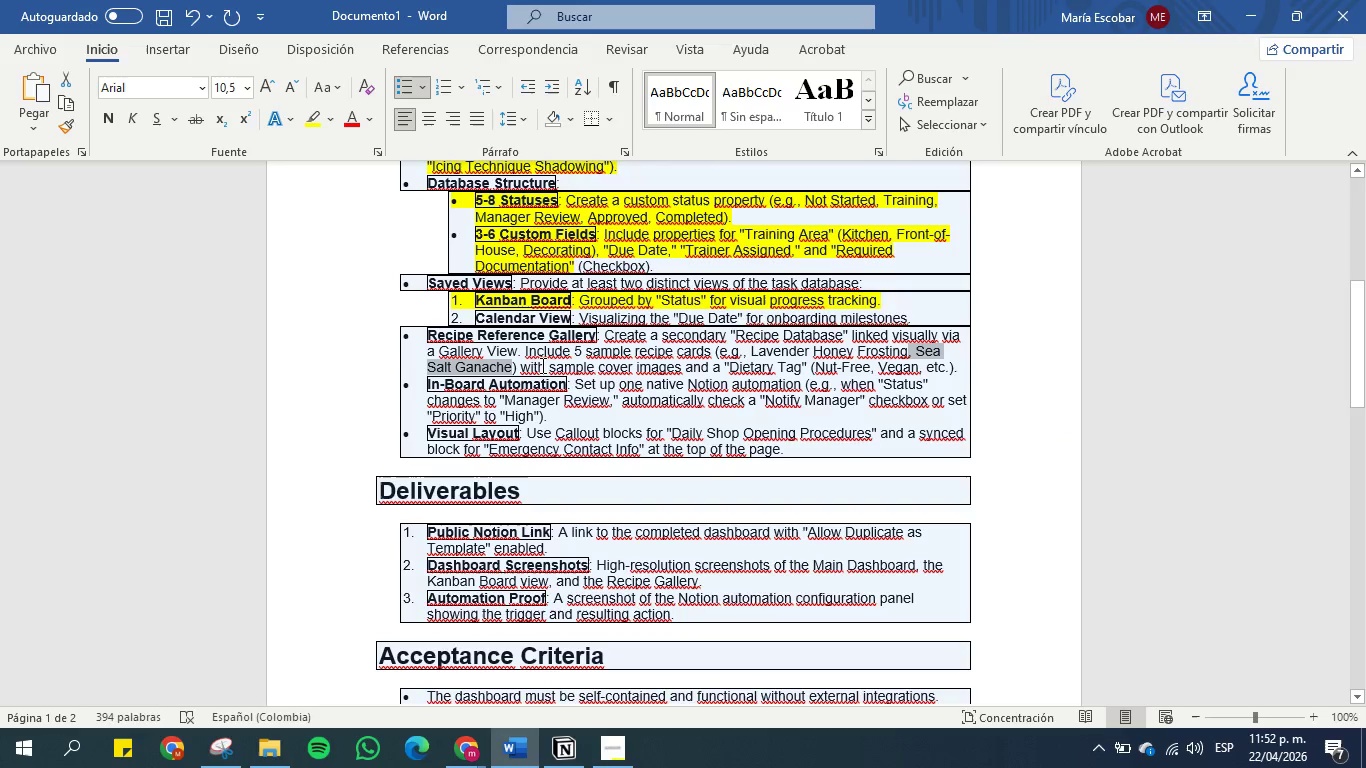 
key(Control+C)
 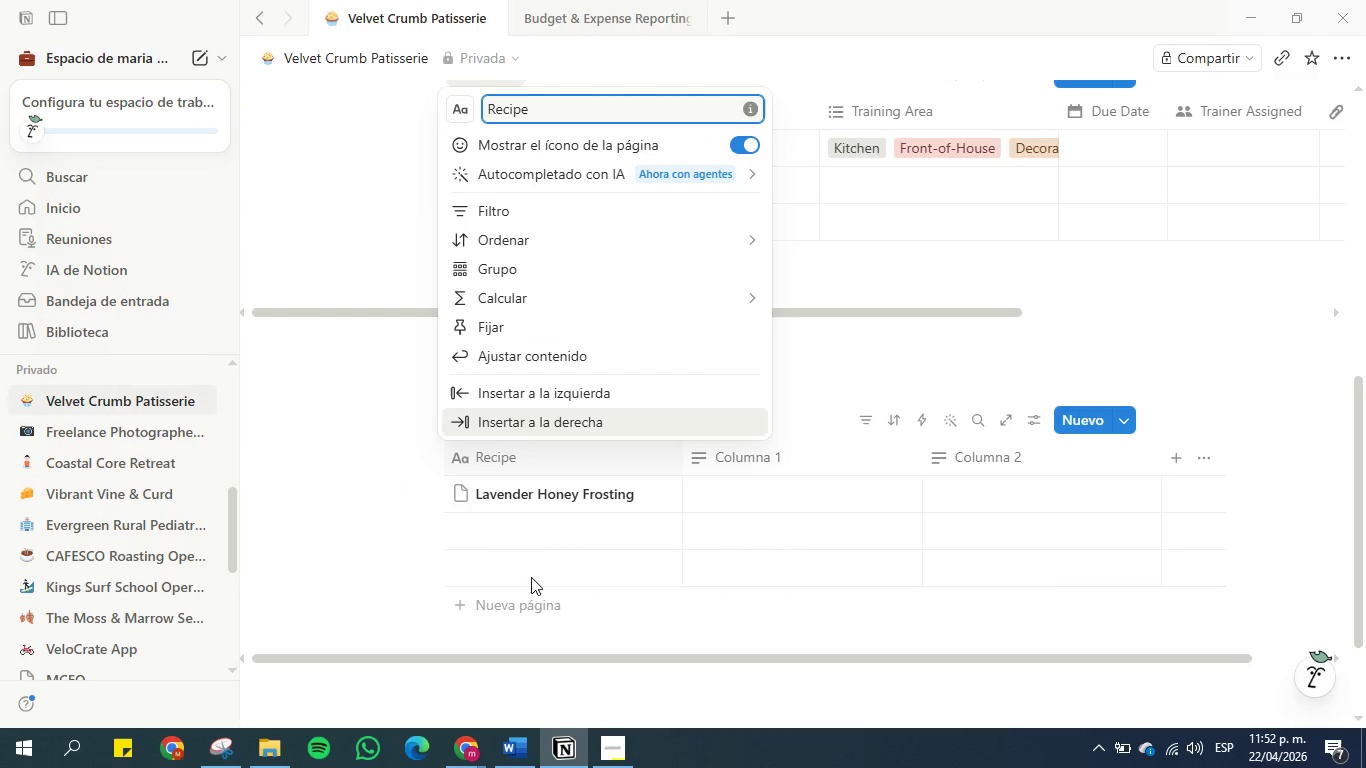 
double_click([525, 533])
 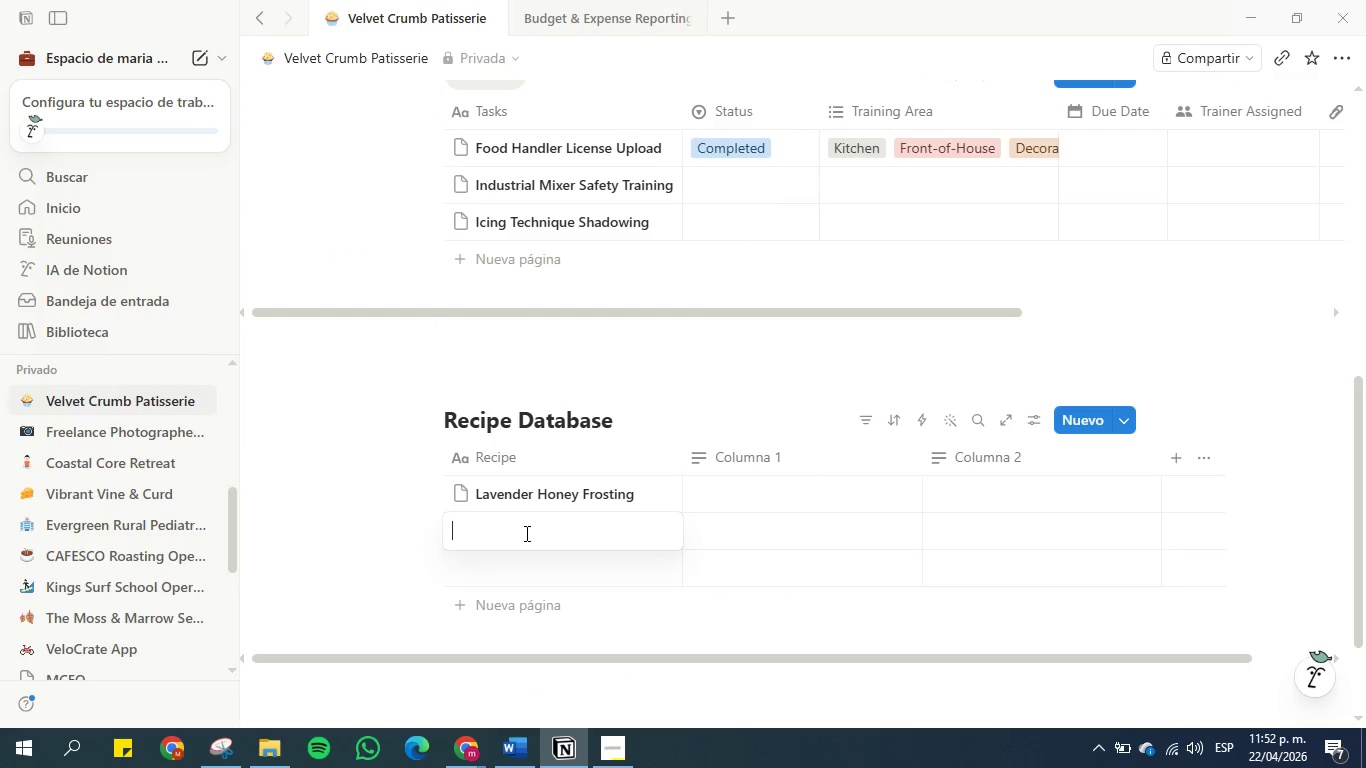 
key(Control+V)
 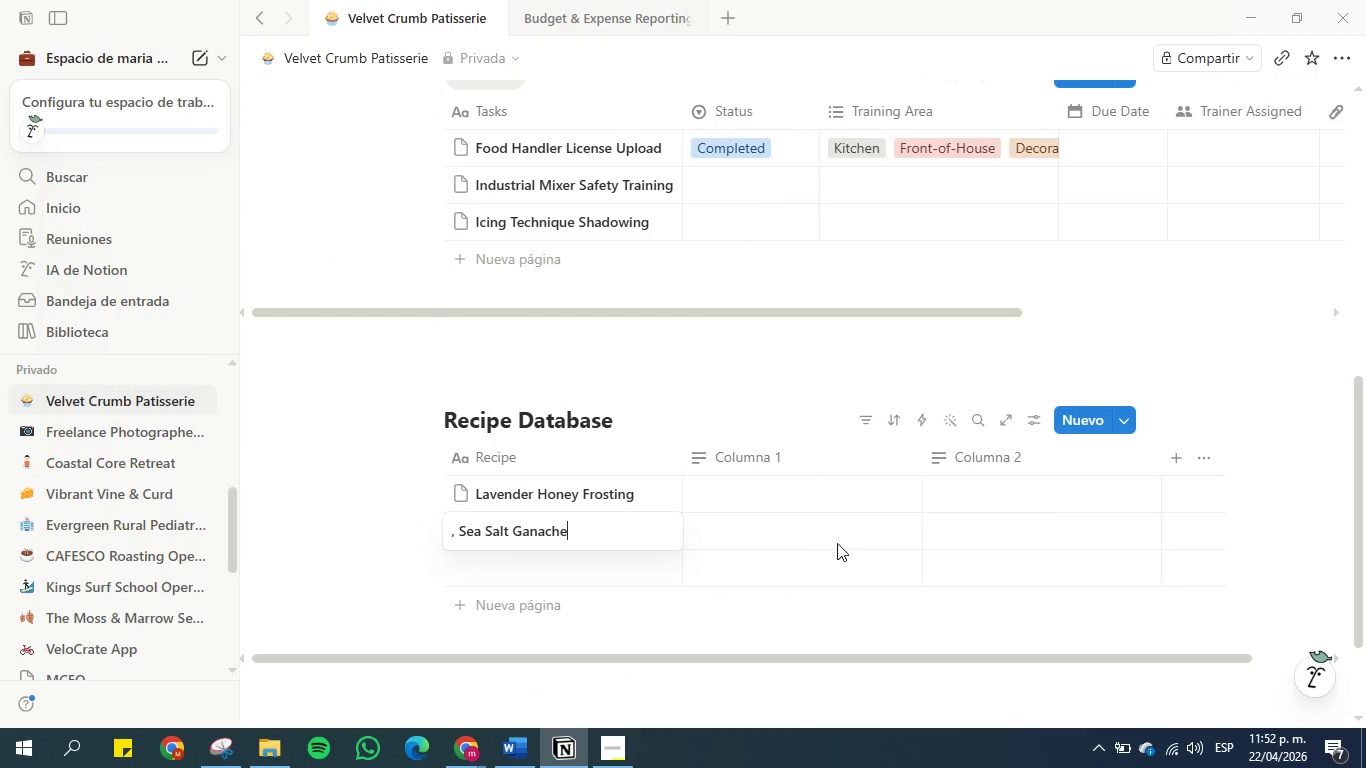 
left_click([813, 537])
 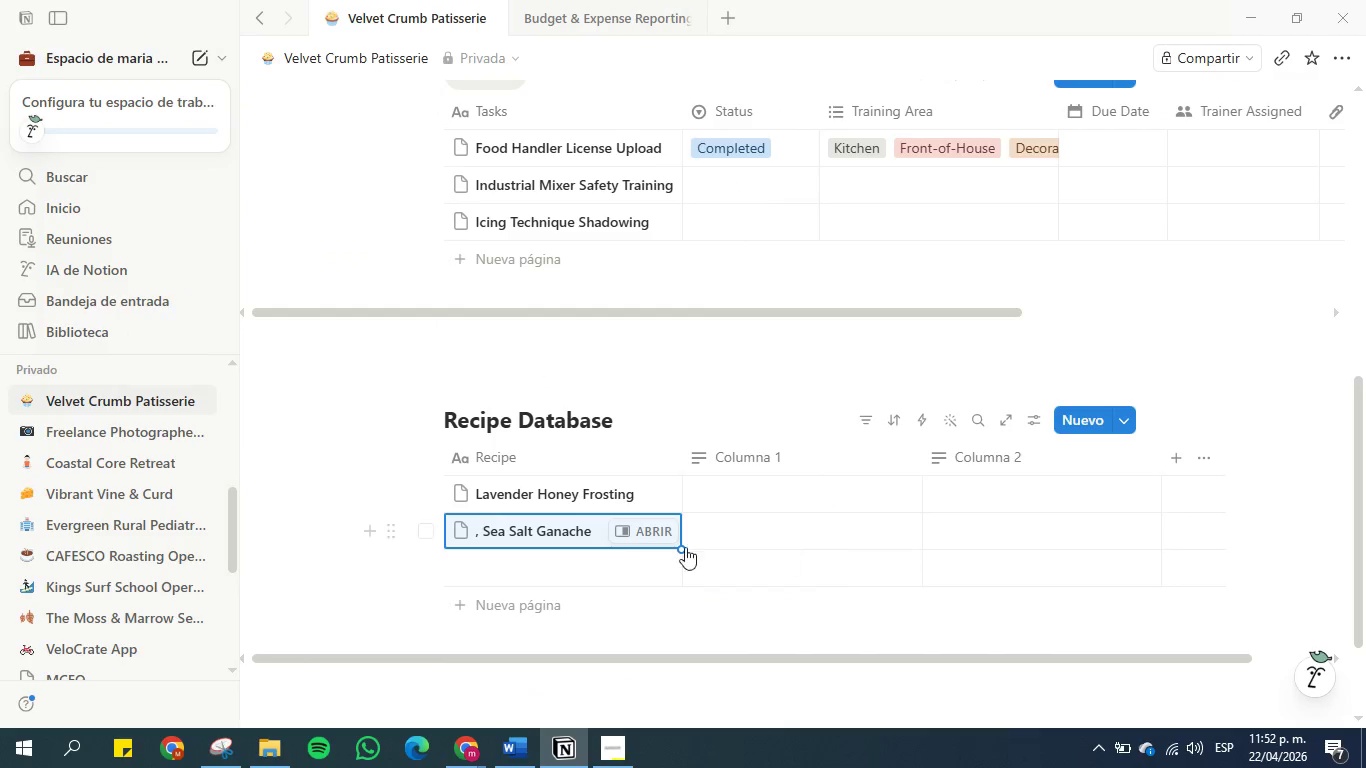 
left_click([572, 529])
 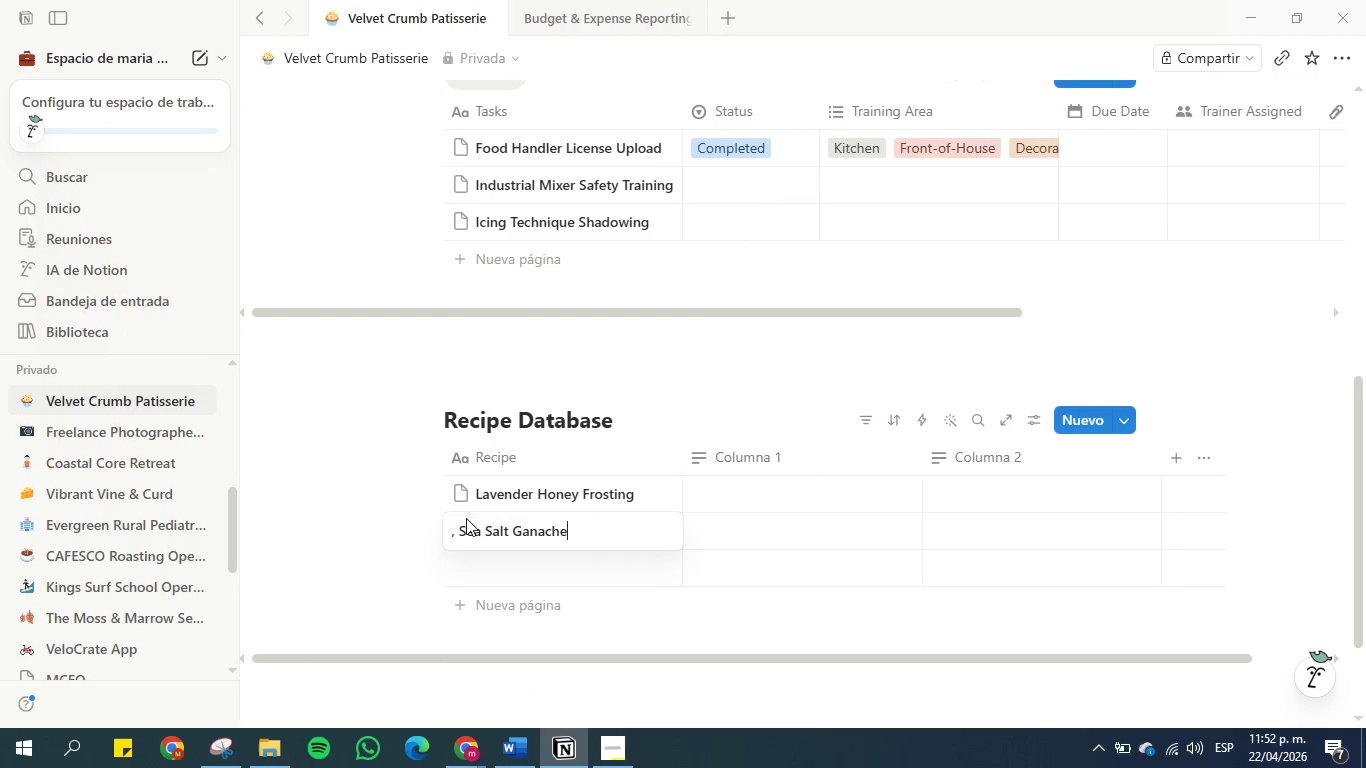 
left_click([460, 526])
 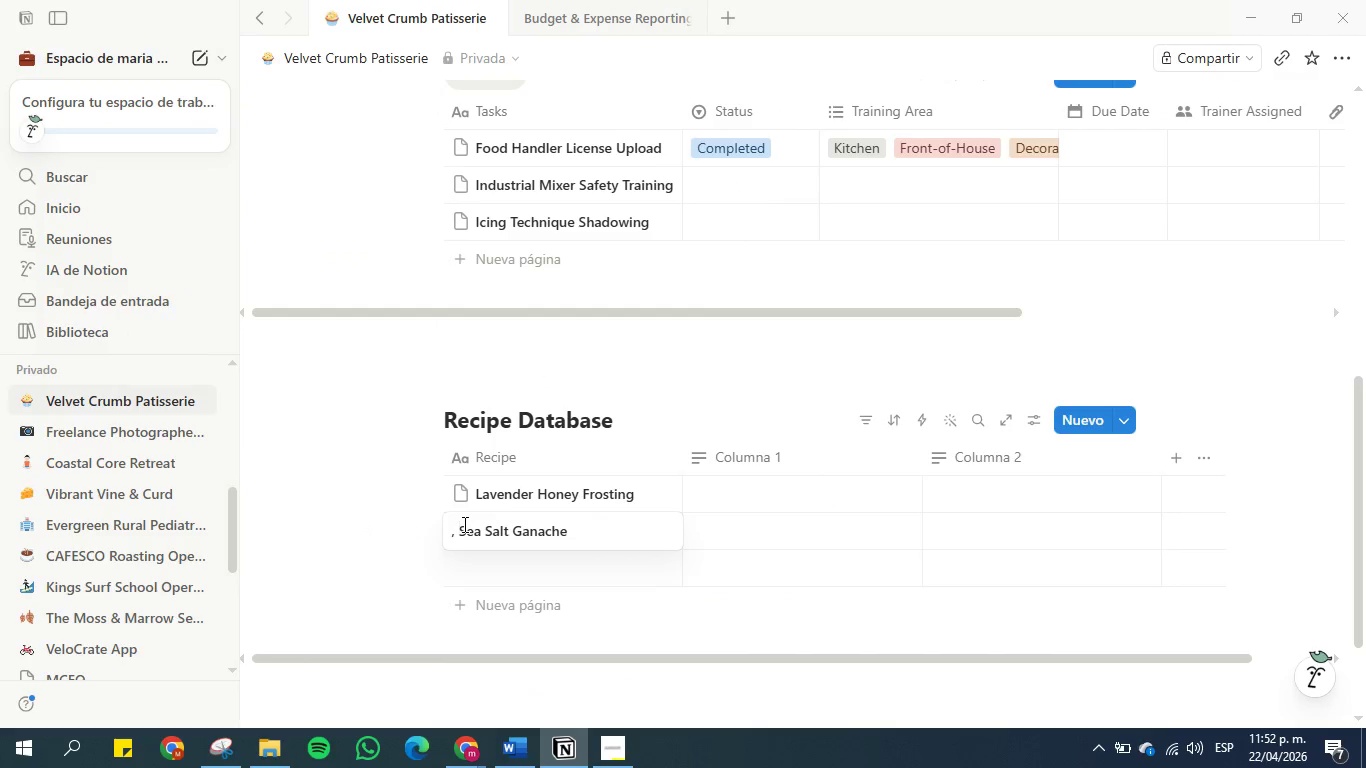 
key(Backspace)
 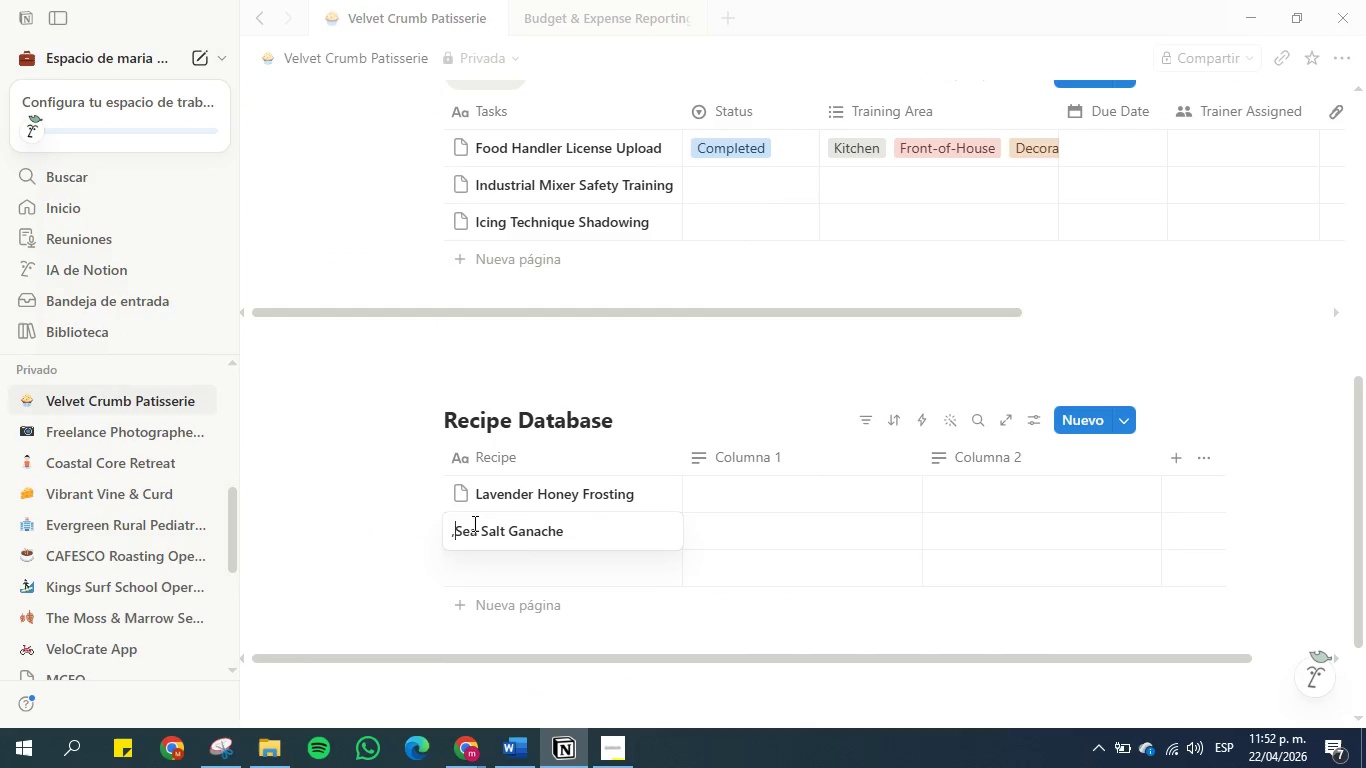 
key(Backspace)
 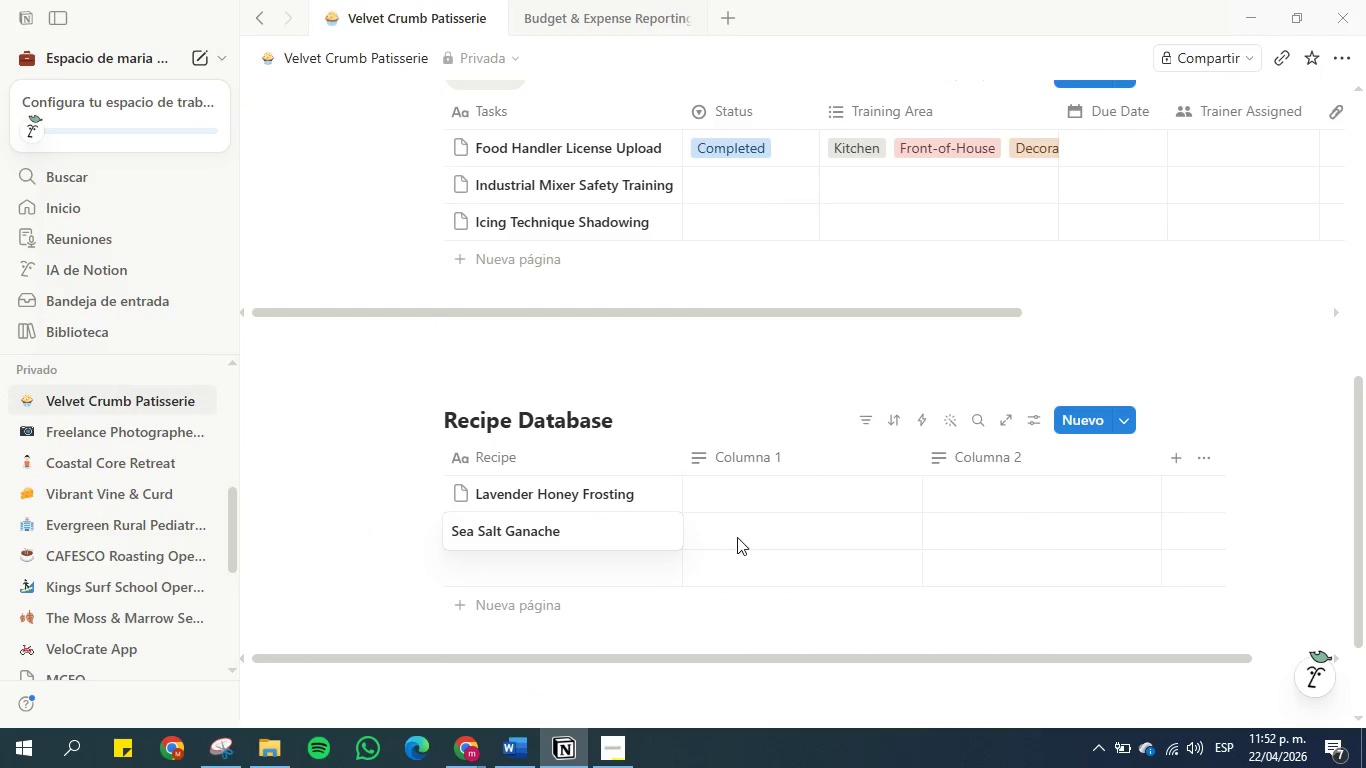 
left_click([749, 538])
 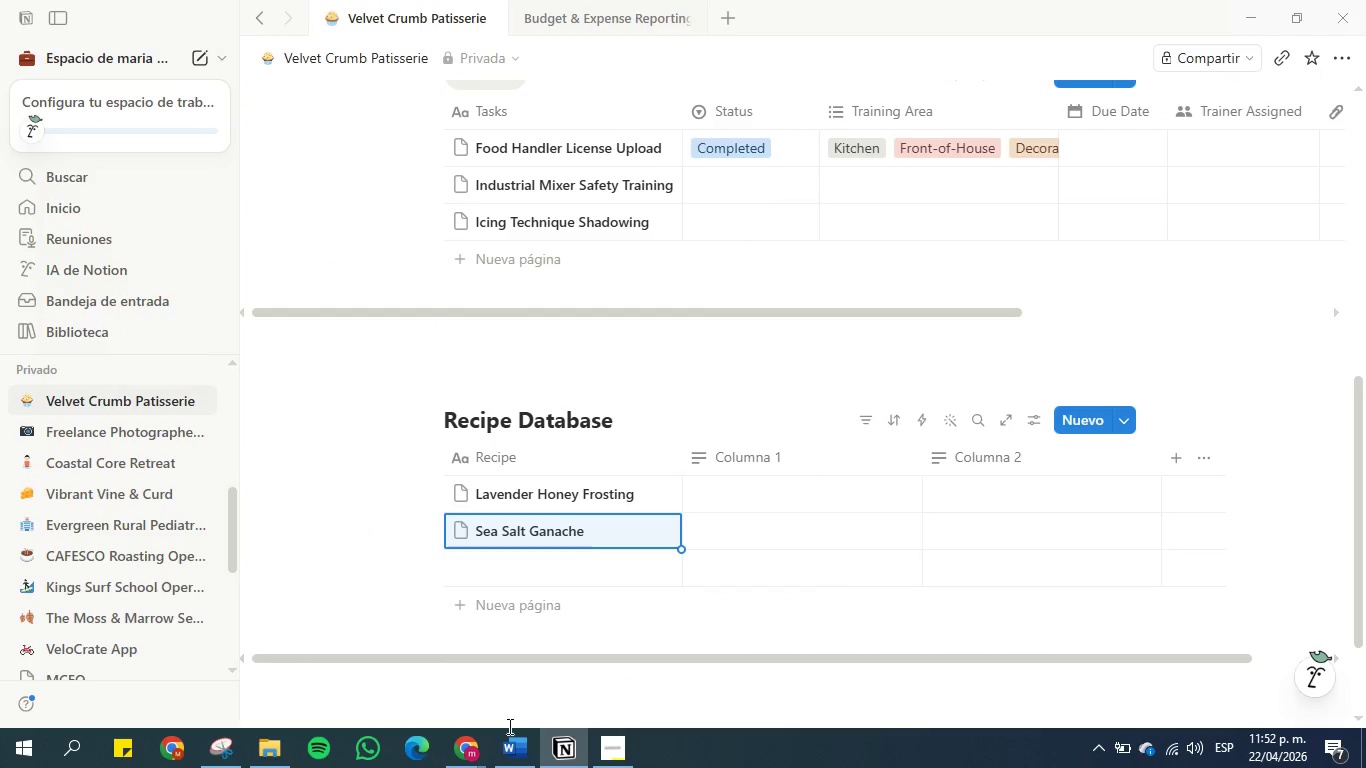 
left_click([511, 767])
 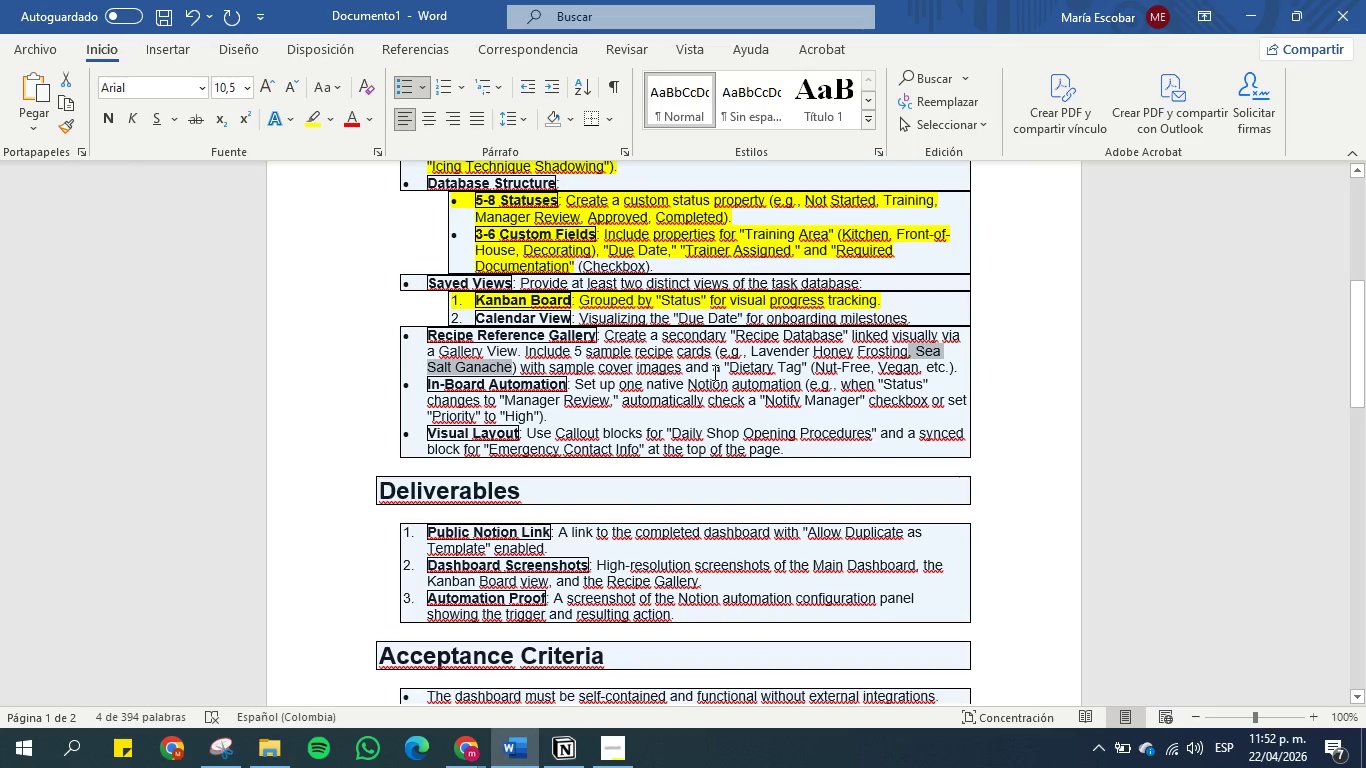 
left_click_drag(start_coordinate=[727, 366], to_coordinate=[799, 367])
 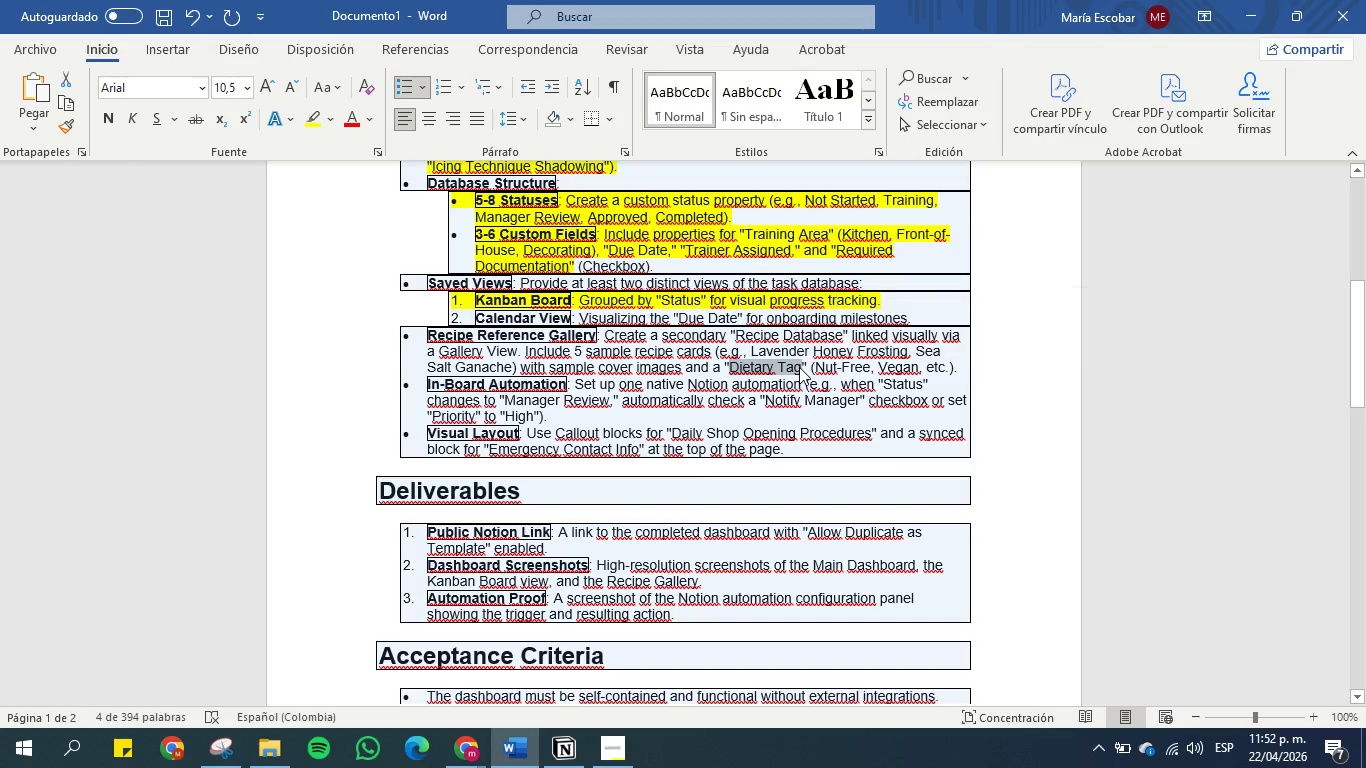 
key(Control+C)
 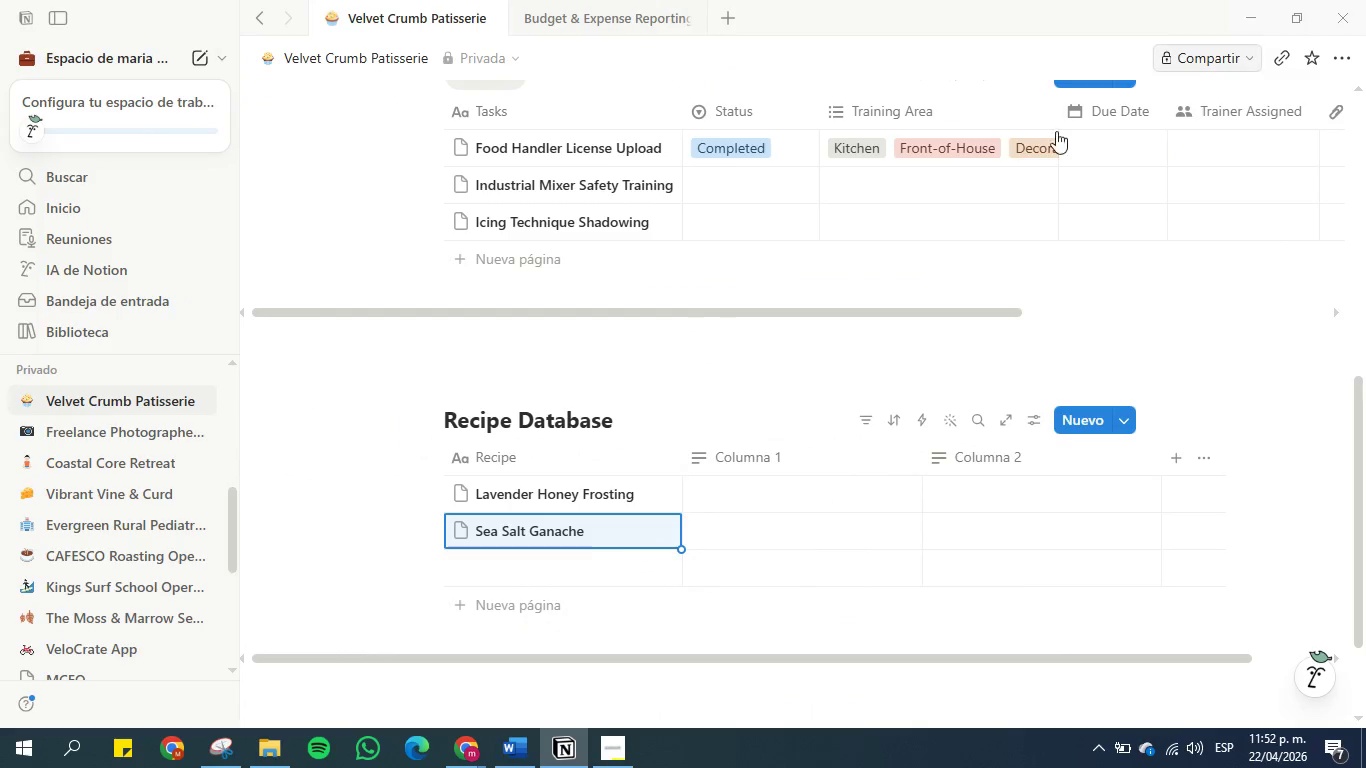 
left_click([751, 455])
 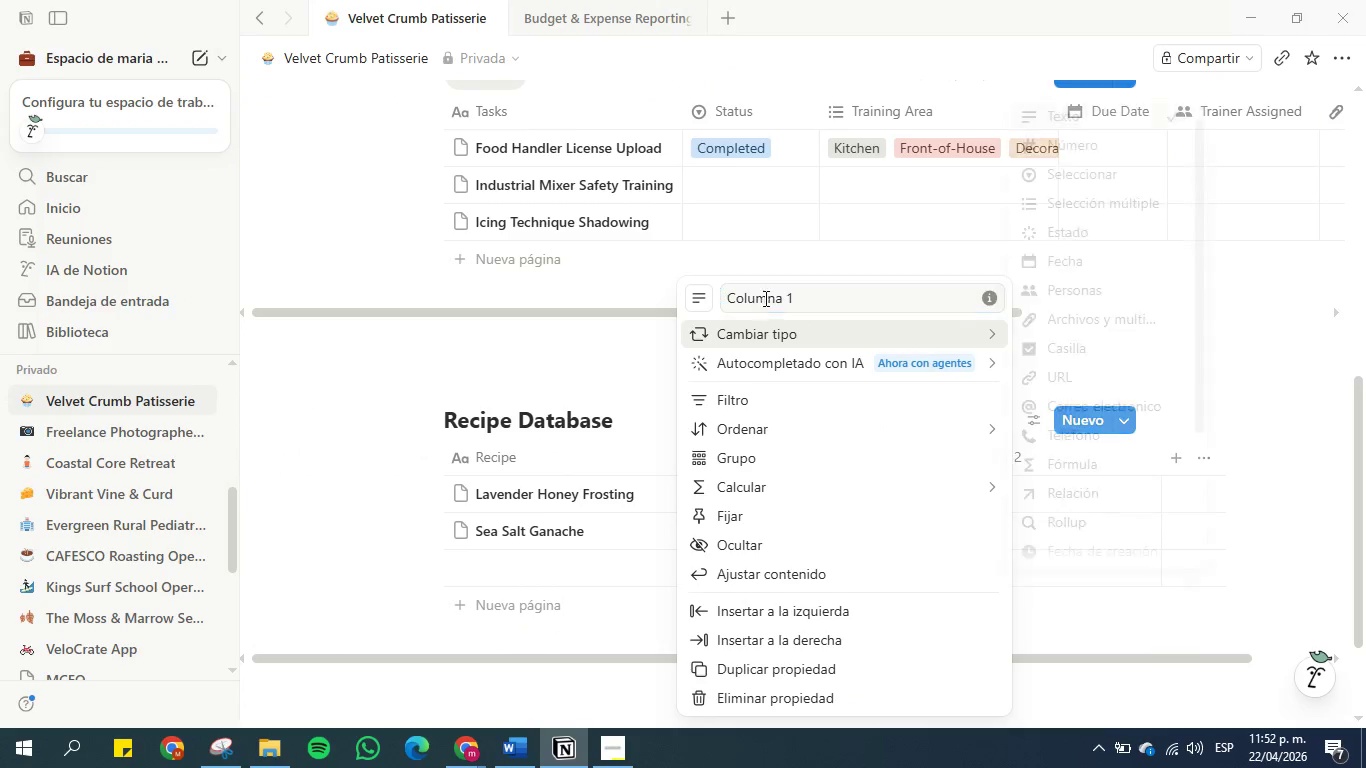 
double_click([764, 294])
 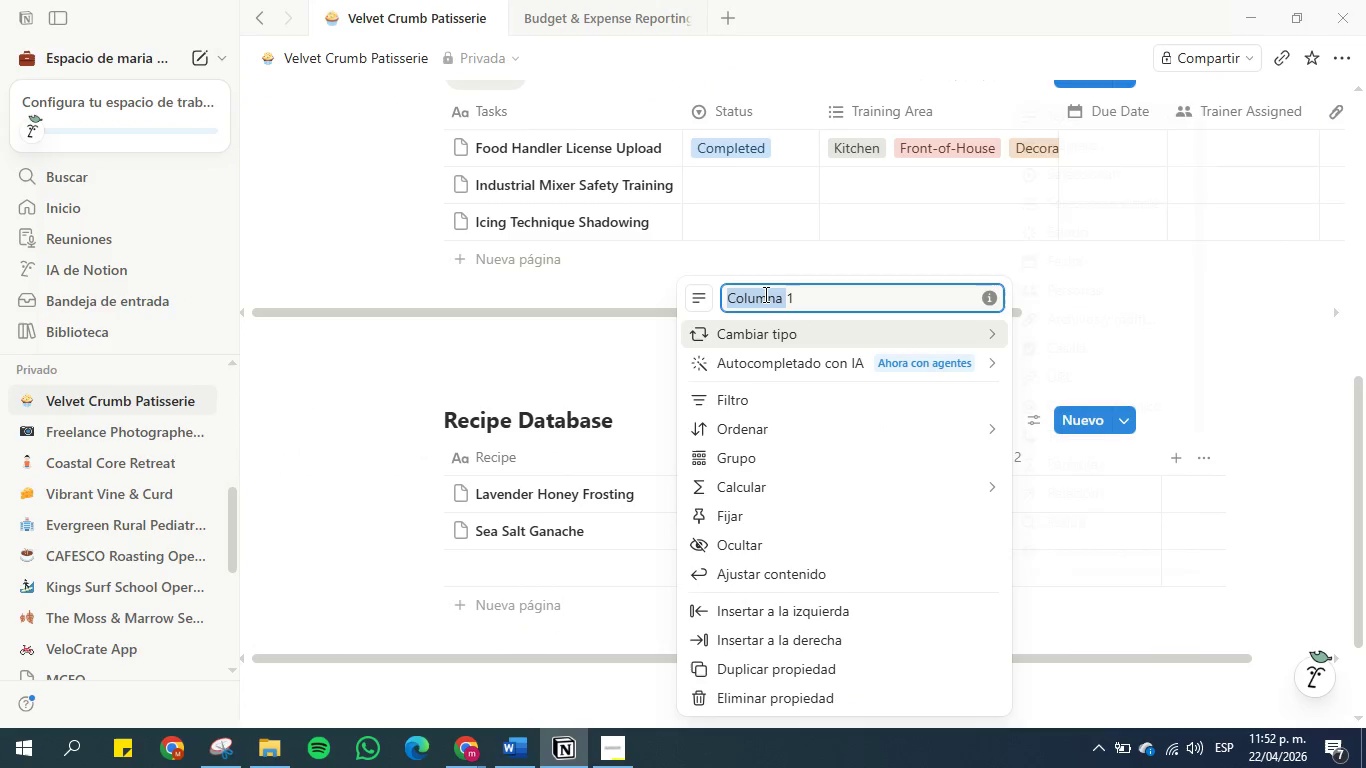 
triple_click([764, 294])
 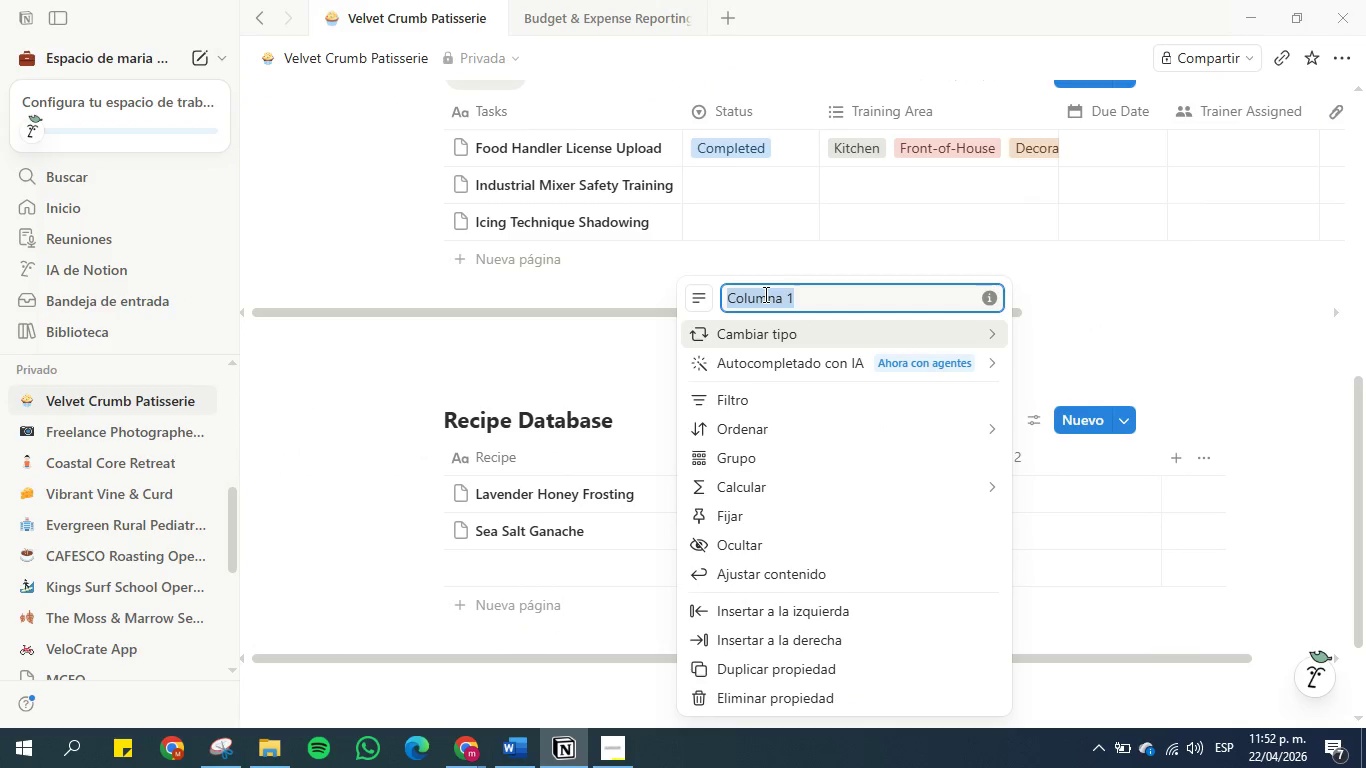 
key(Control+V)
 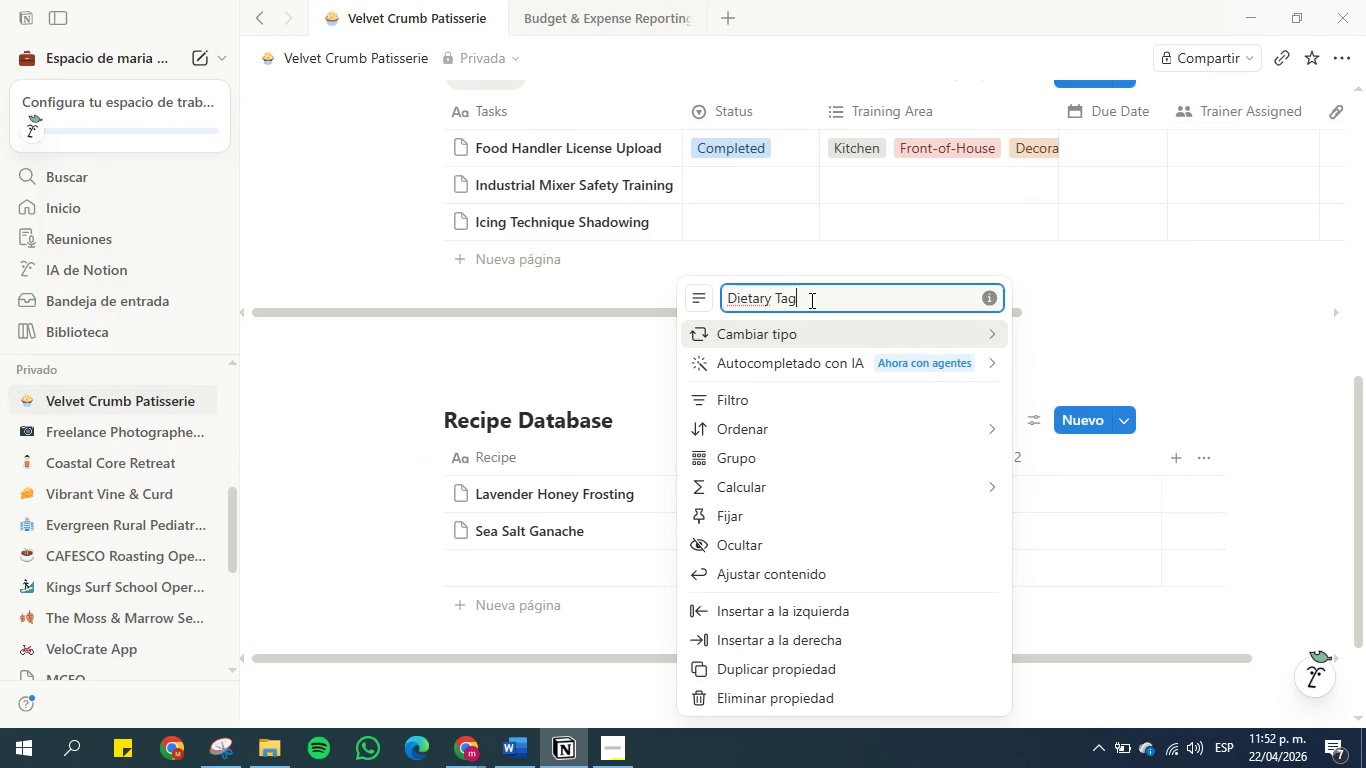 
left_click([776, 330])
 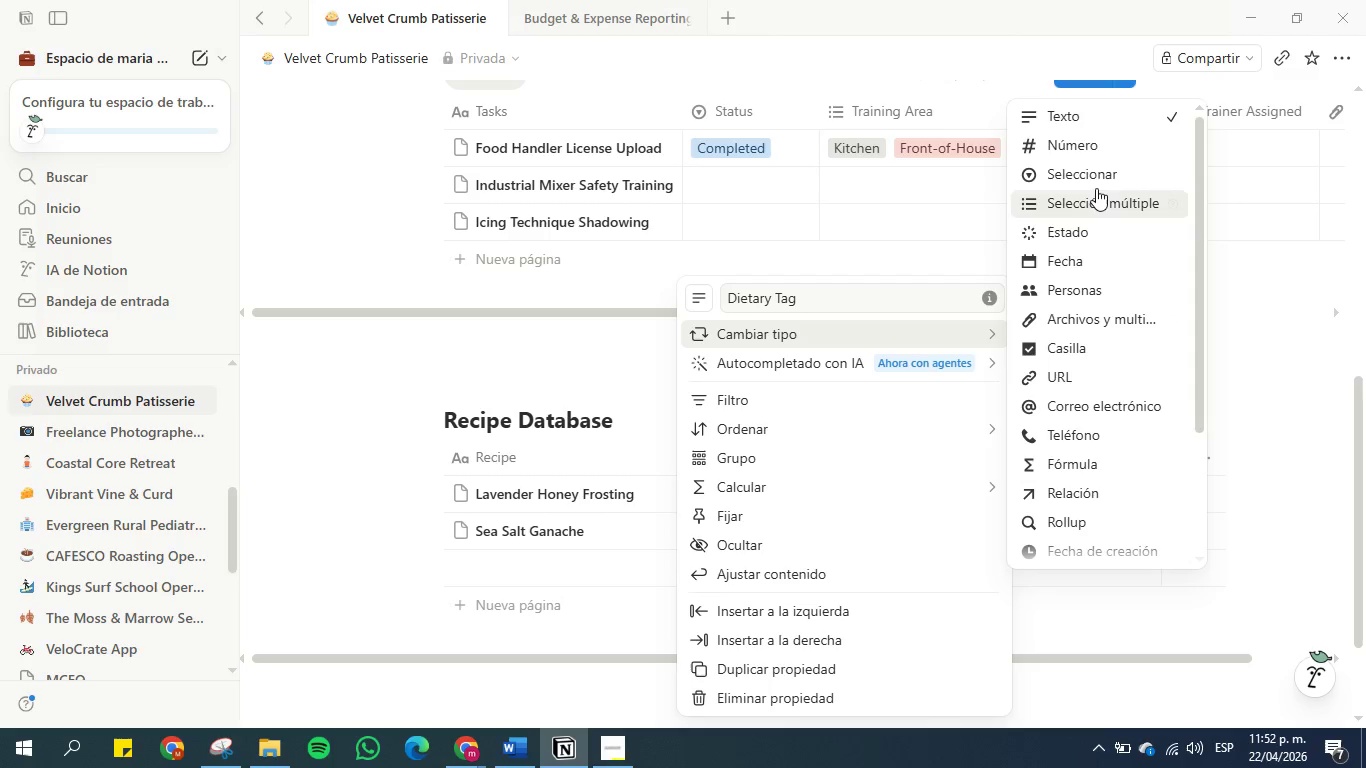 
left_click([1093, 191])
 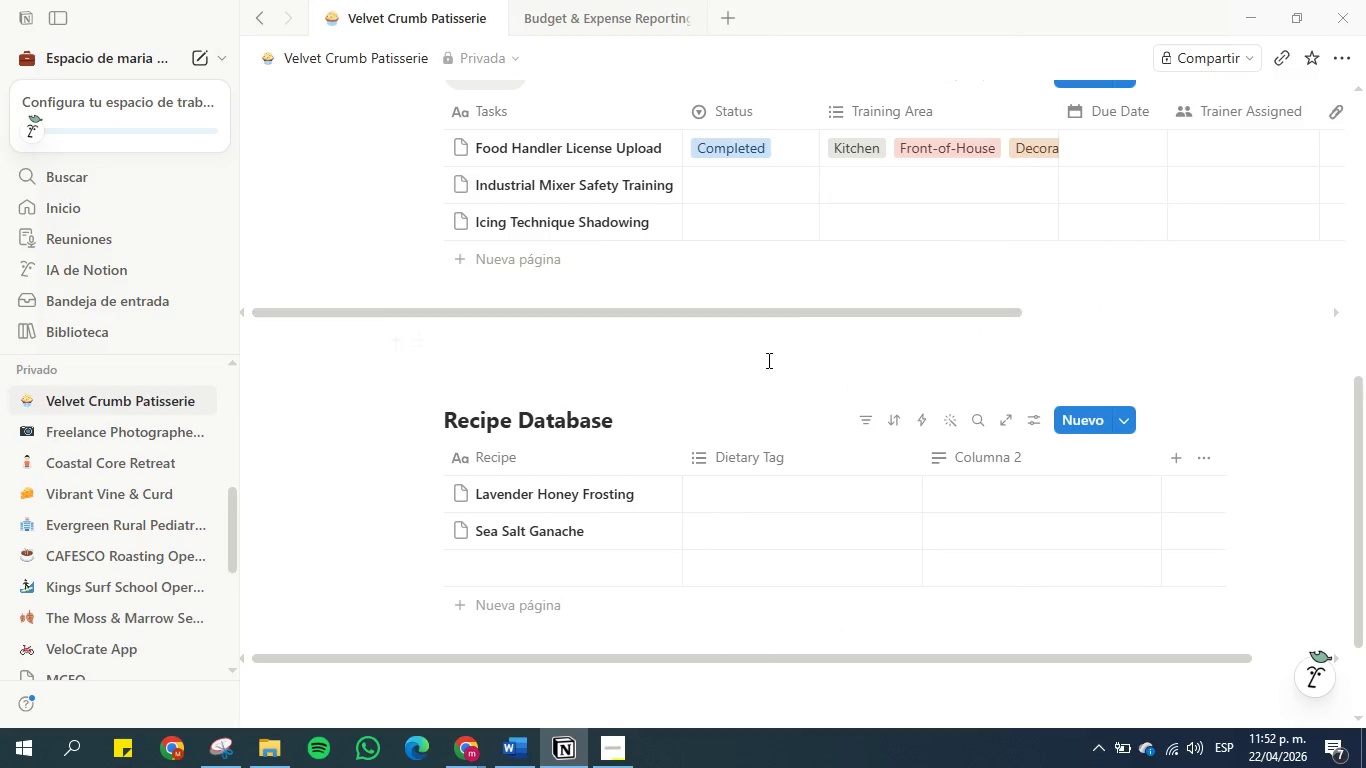 
left_click([752, 366])
 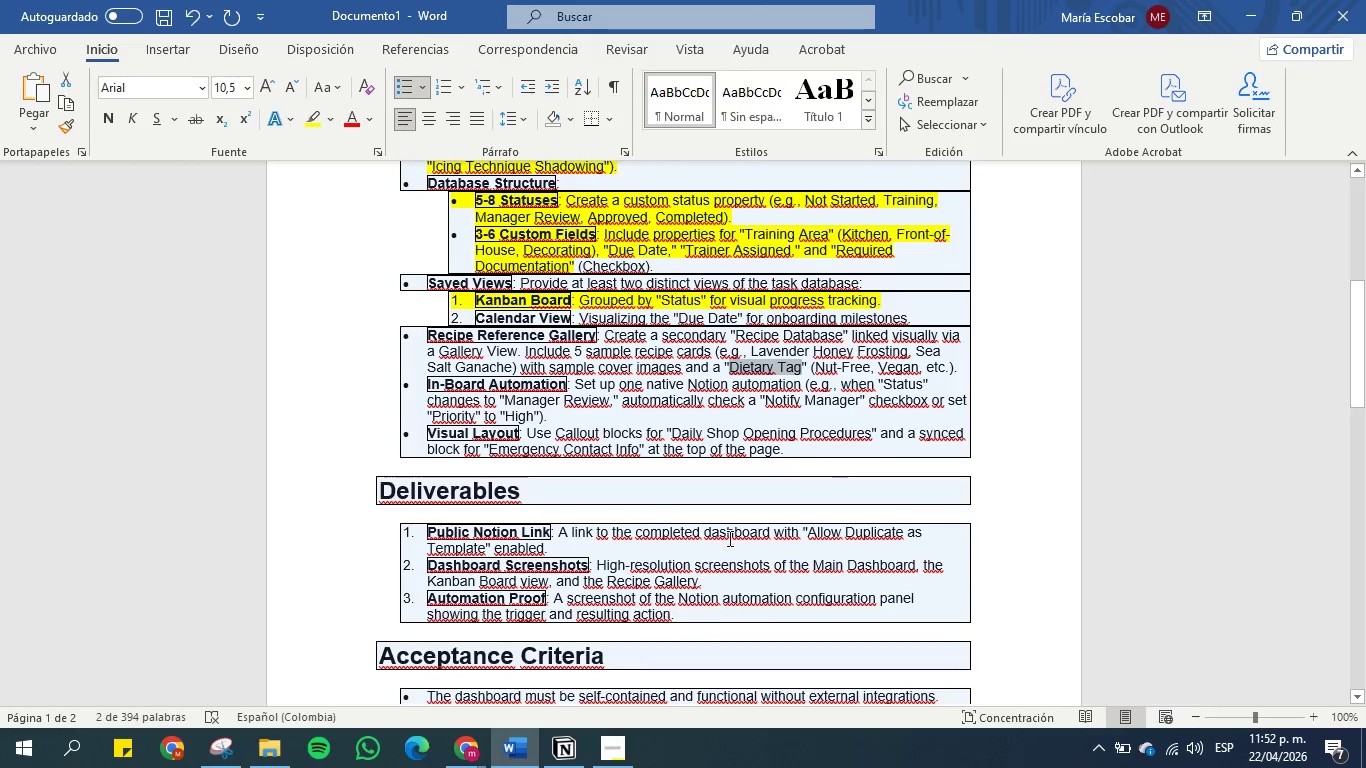 
left_click([818, 375])
 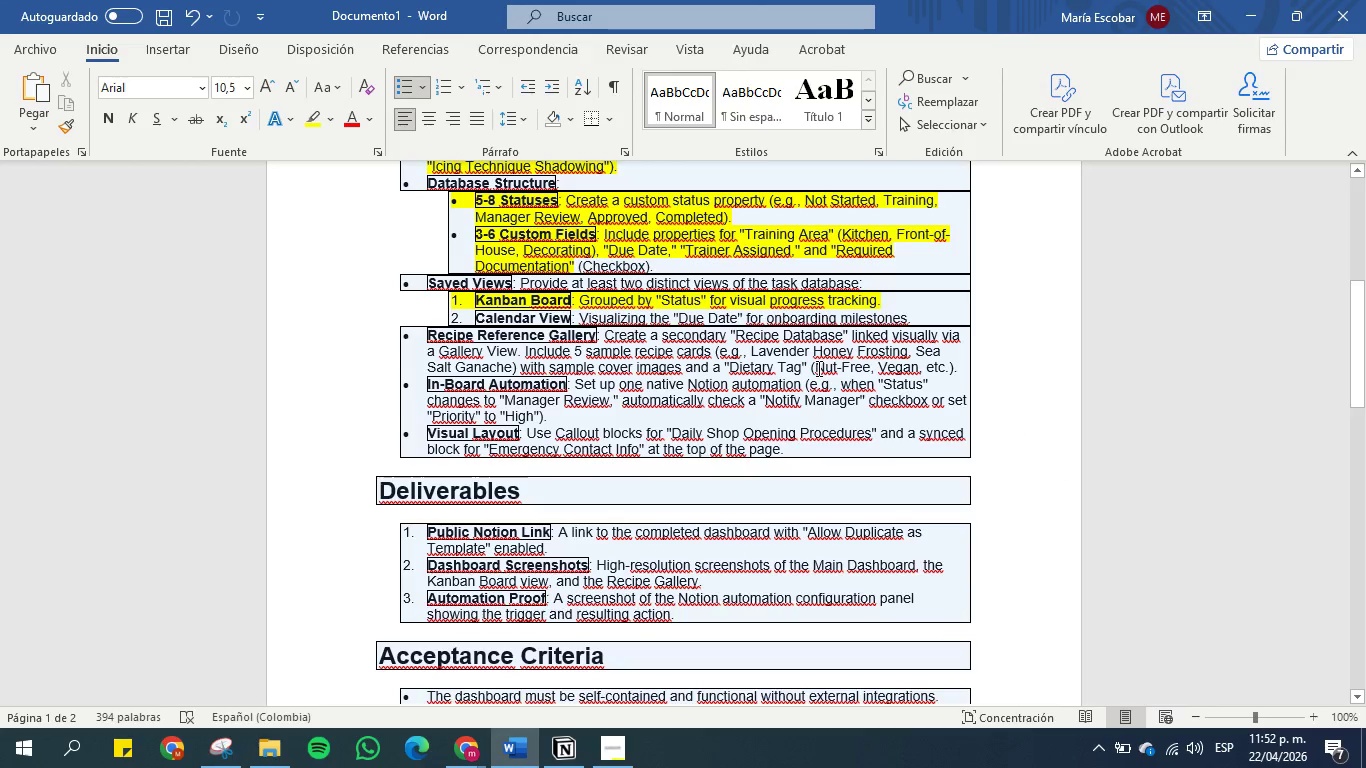 
left_click_drag(start_coordinate=[817, 367], to_coordinate=[868, 371])
 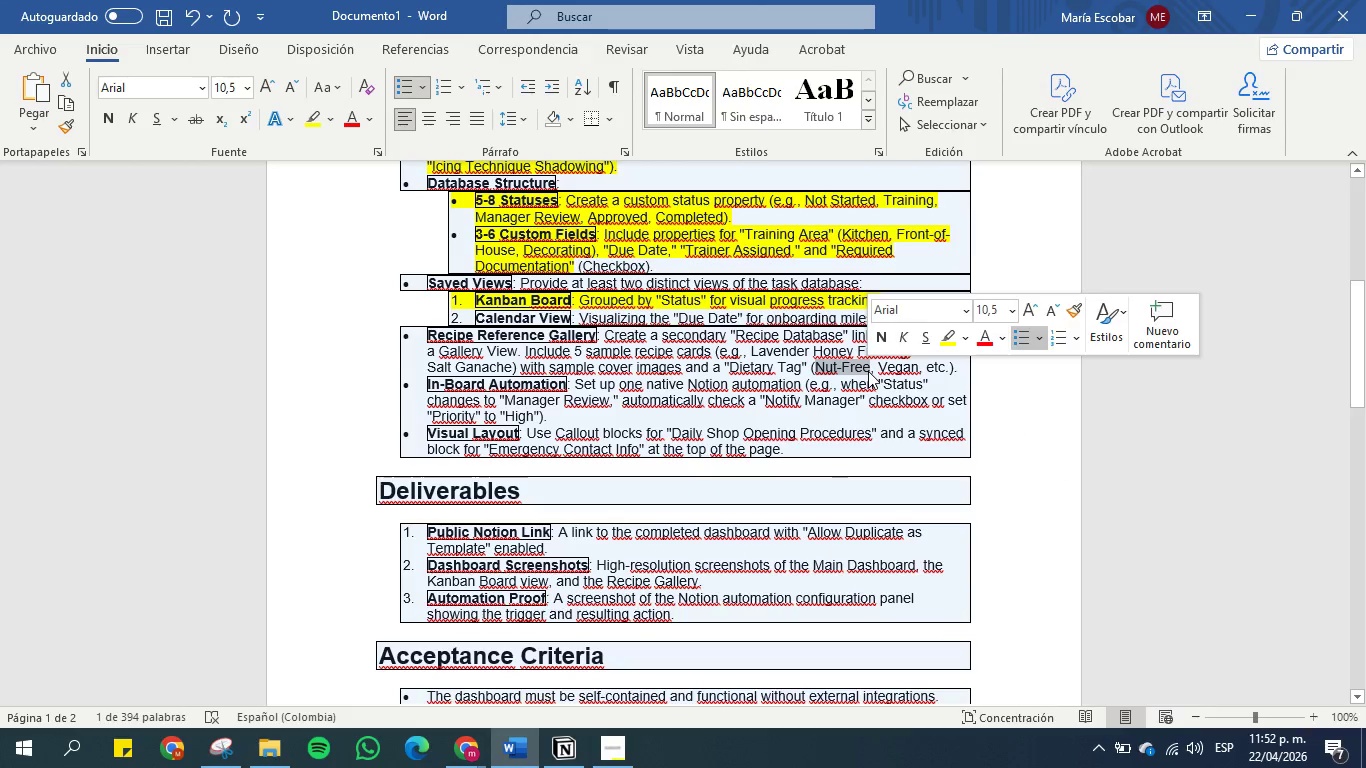 
key(Control+C)
 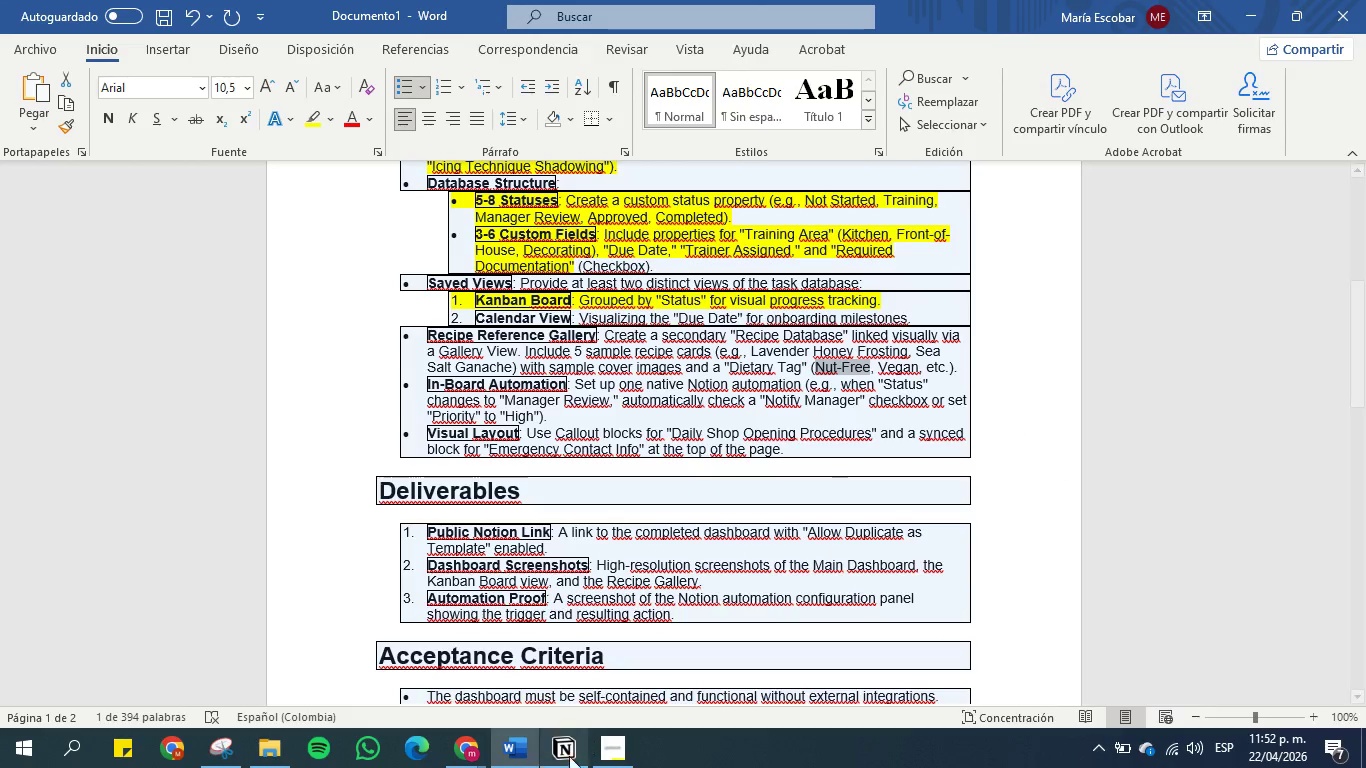 
left_click([564, 758])
 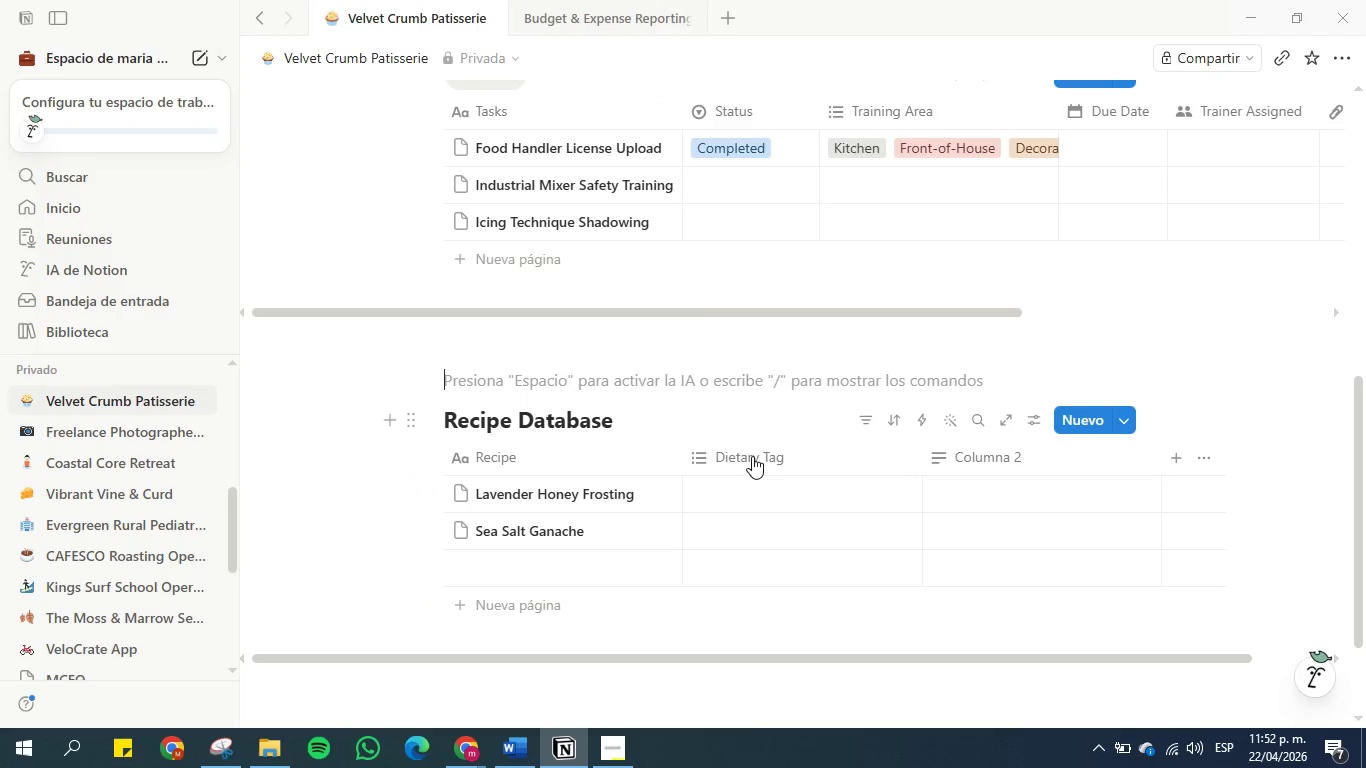 
left_click([757, 443])
 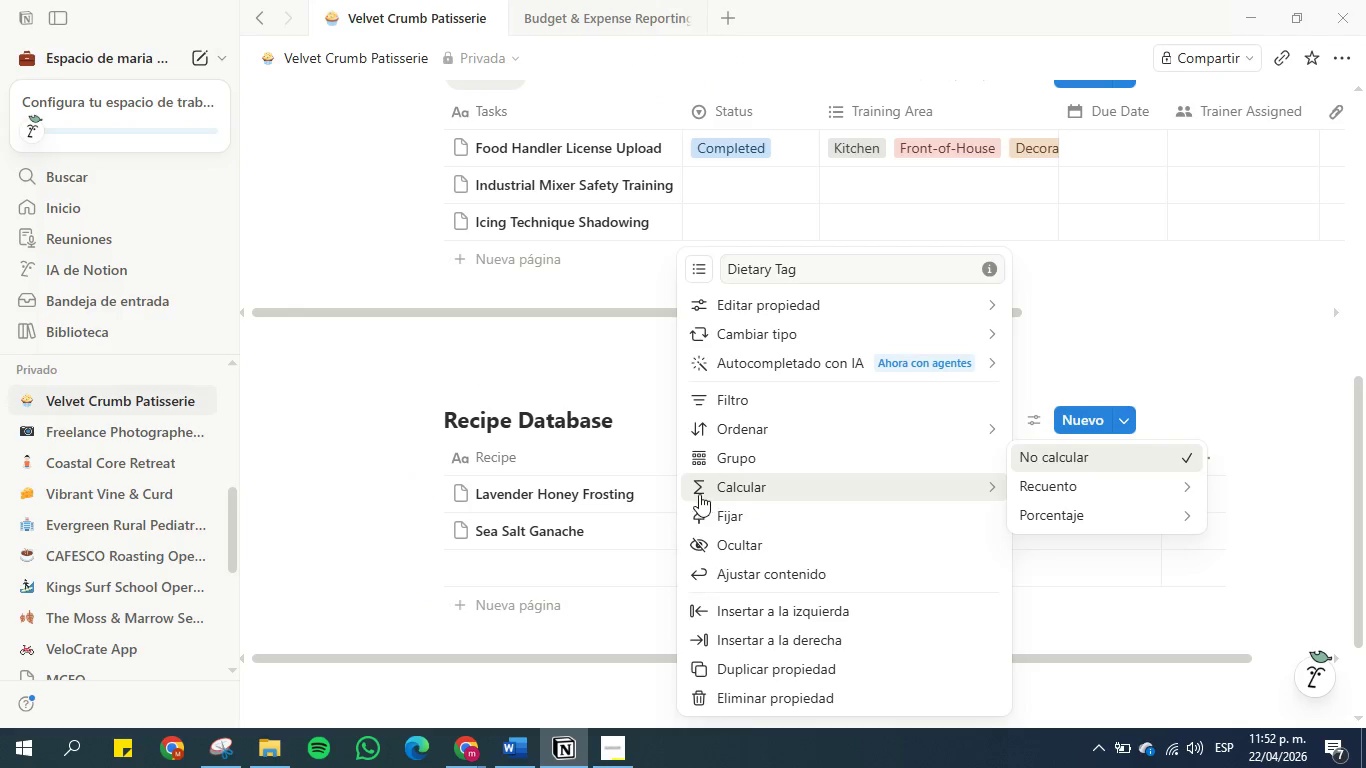 
left_click([645, 487])
 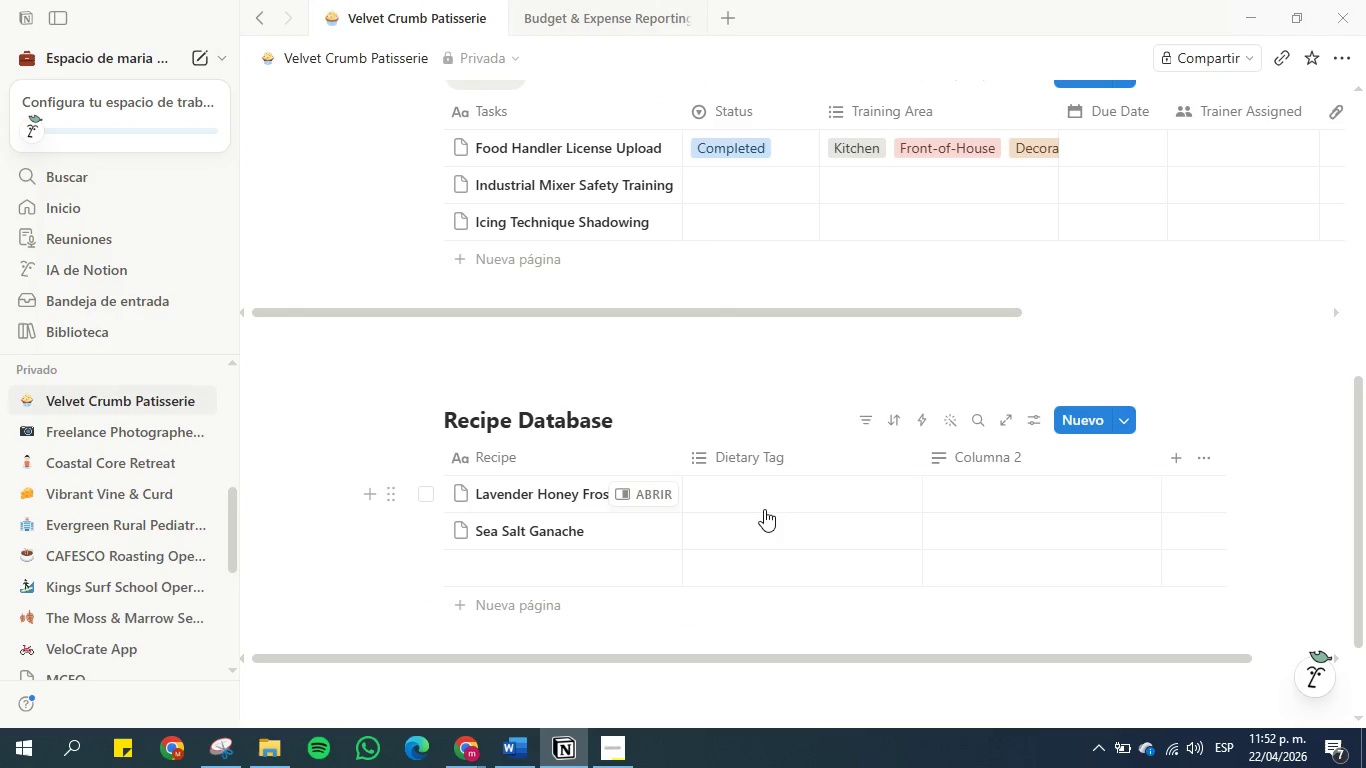 
left_click([755, 491])
 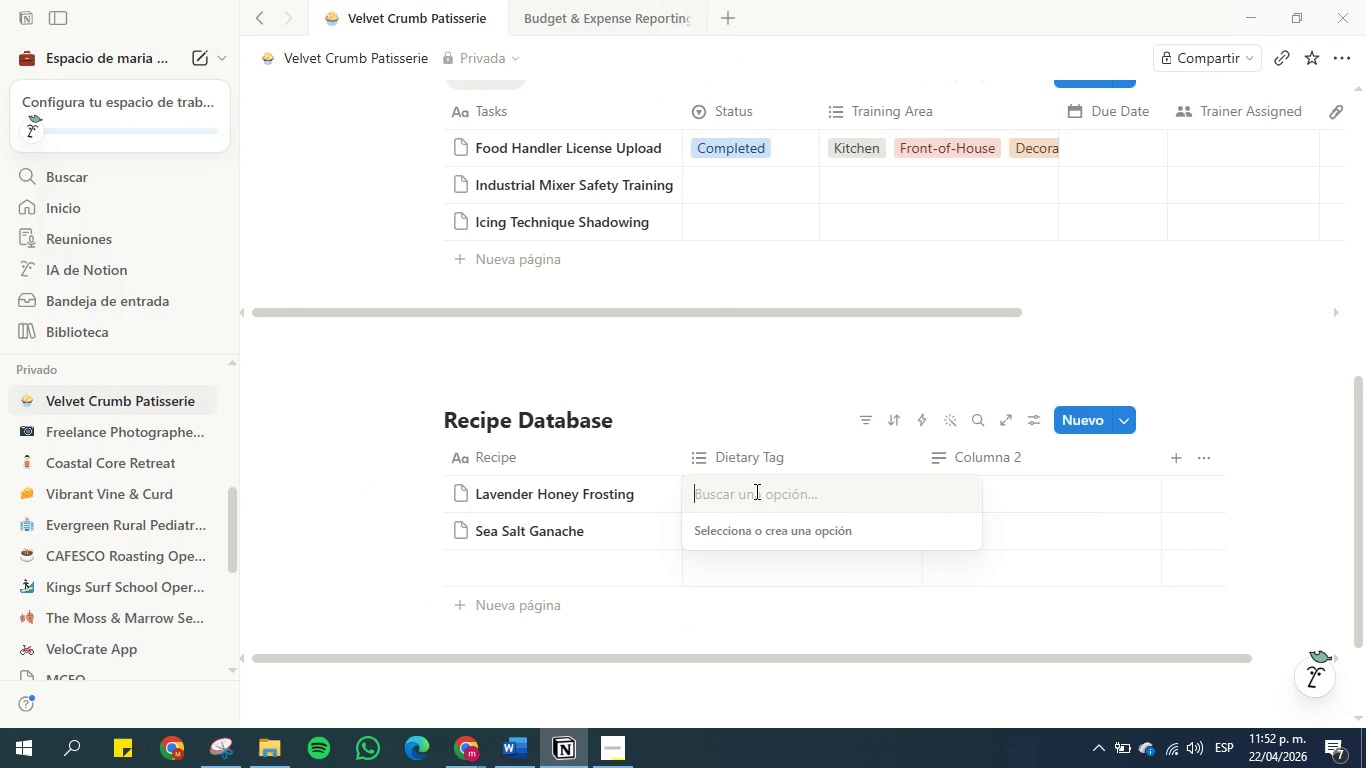 
key(Control+V)
 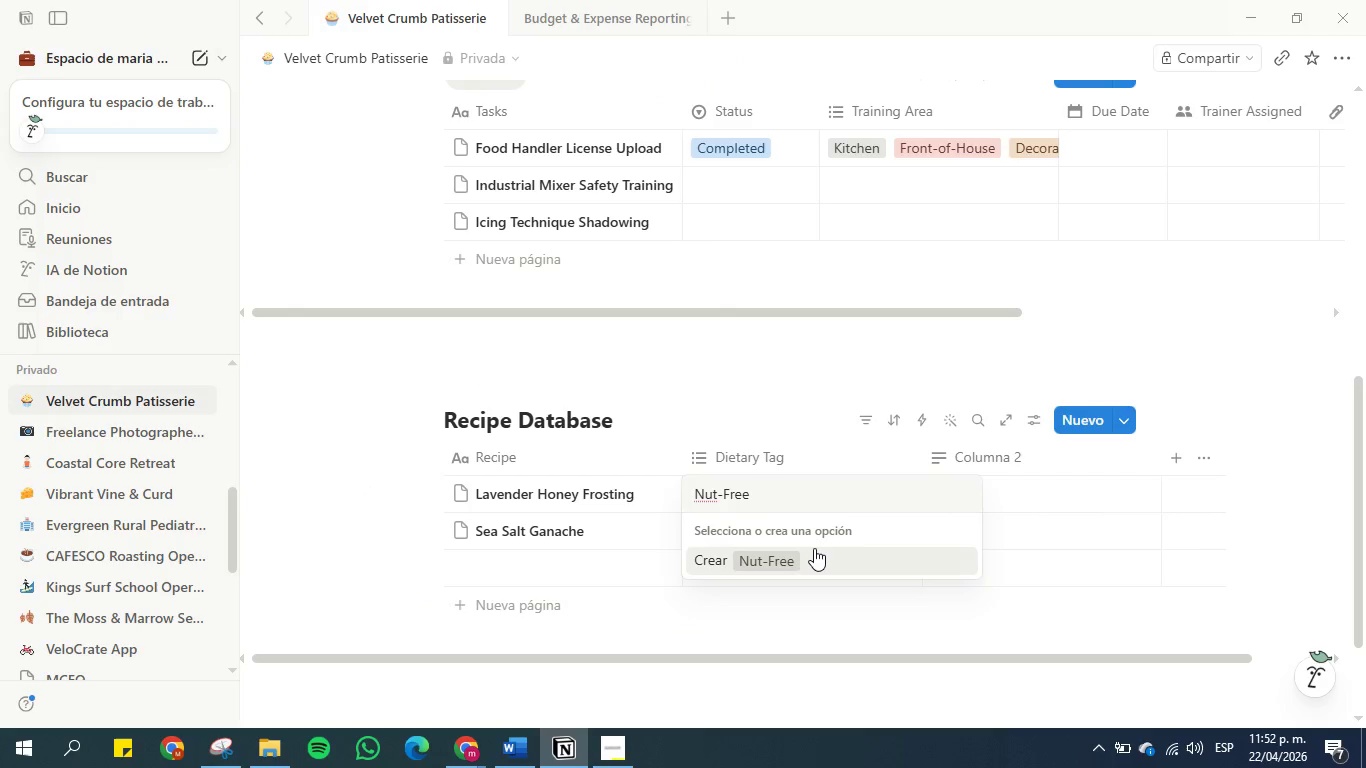 
key(Enter)
 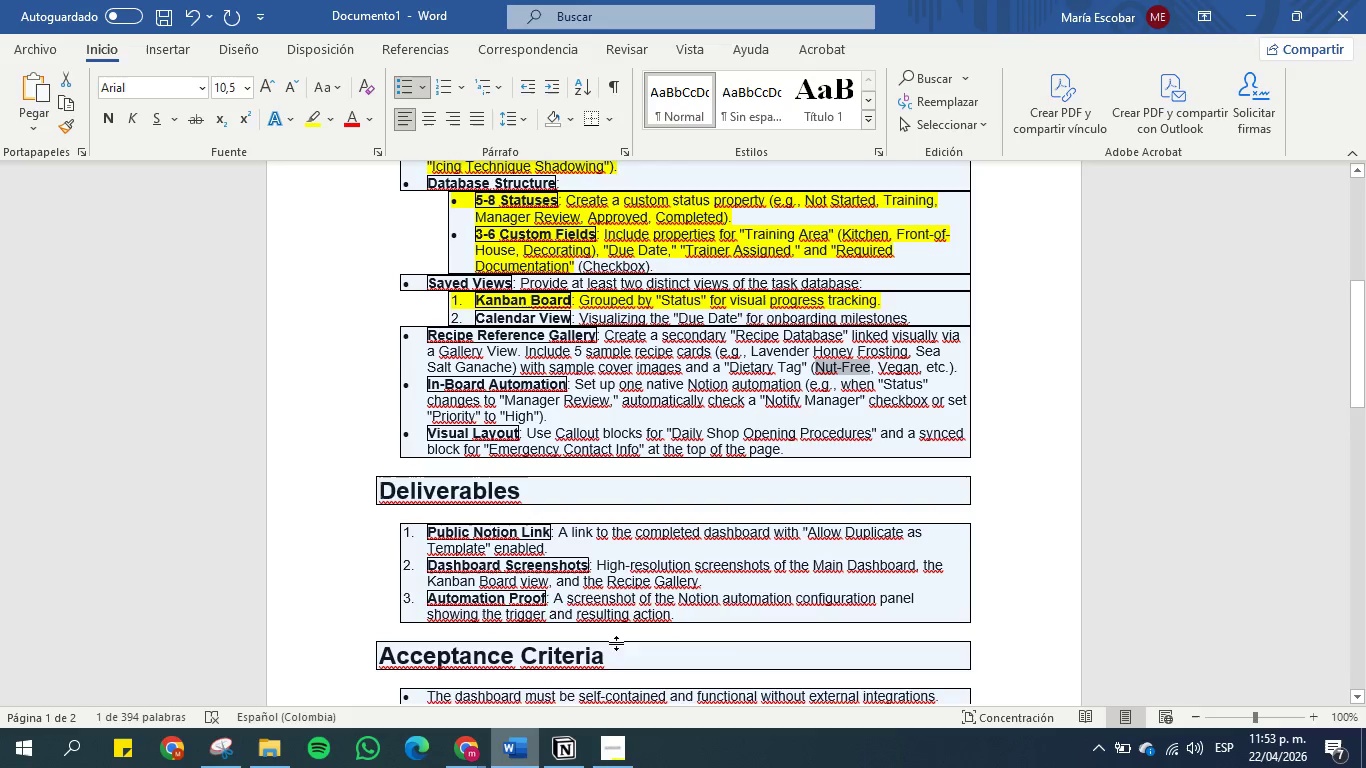 
left_click([933, 344])
 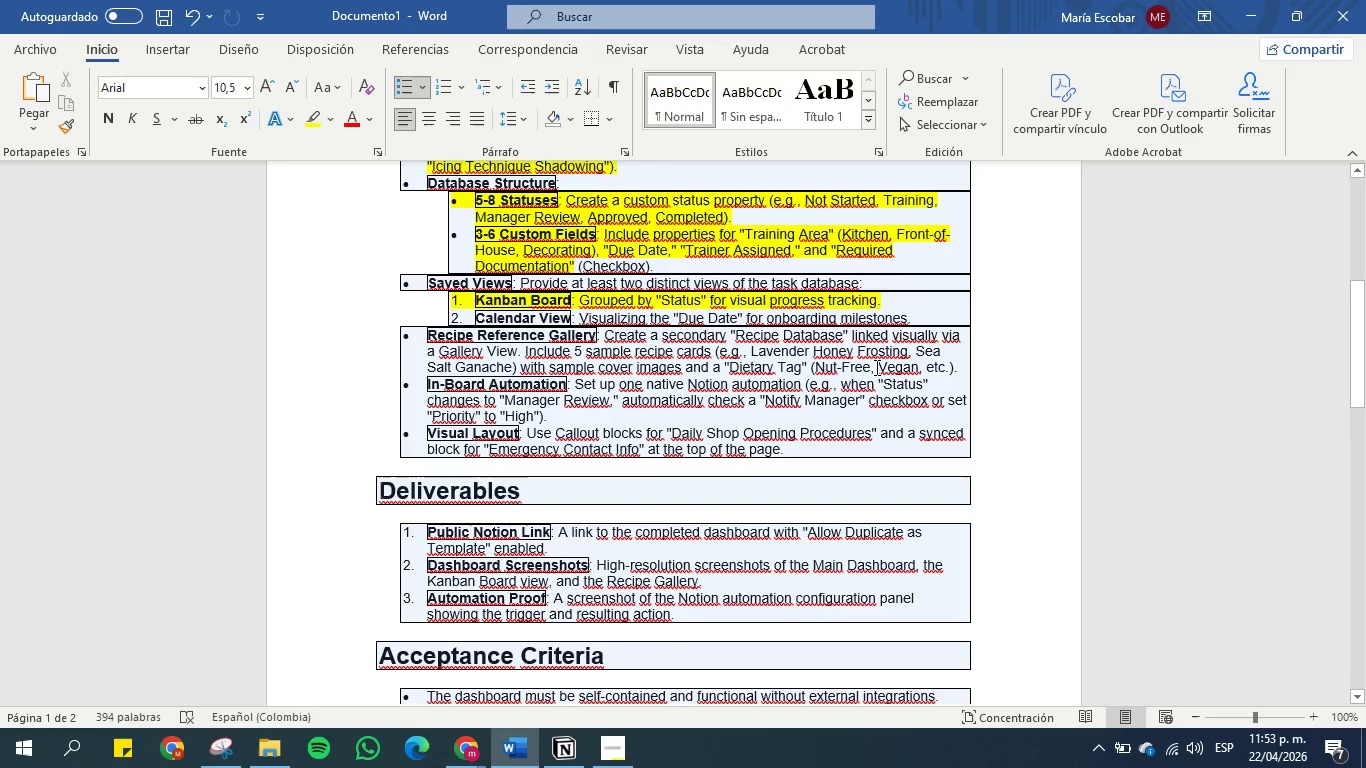 
left_click_drag(start_coordinate=[877, 367], to_coordinate=[915, 368])
 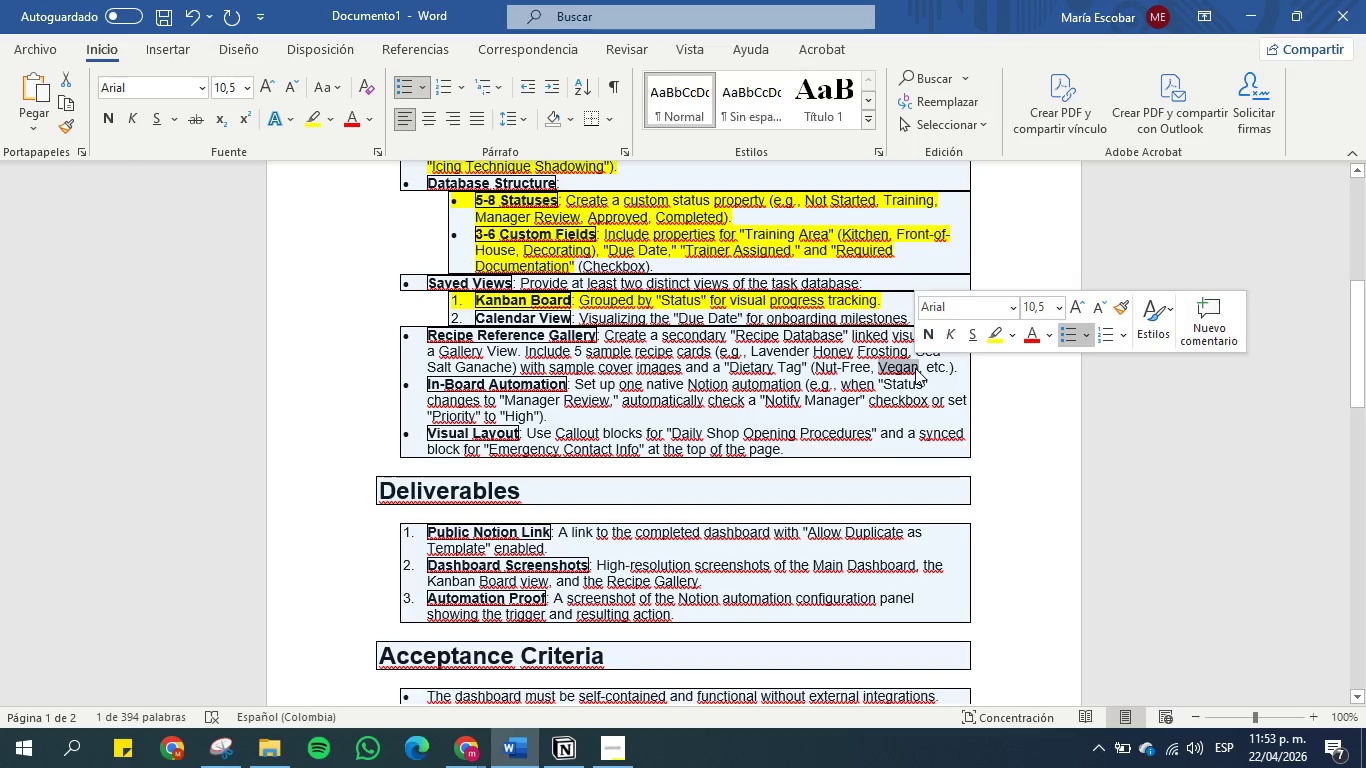 
key(Control+C)
 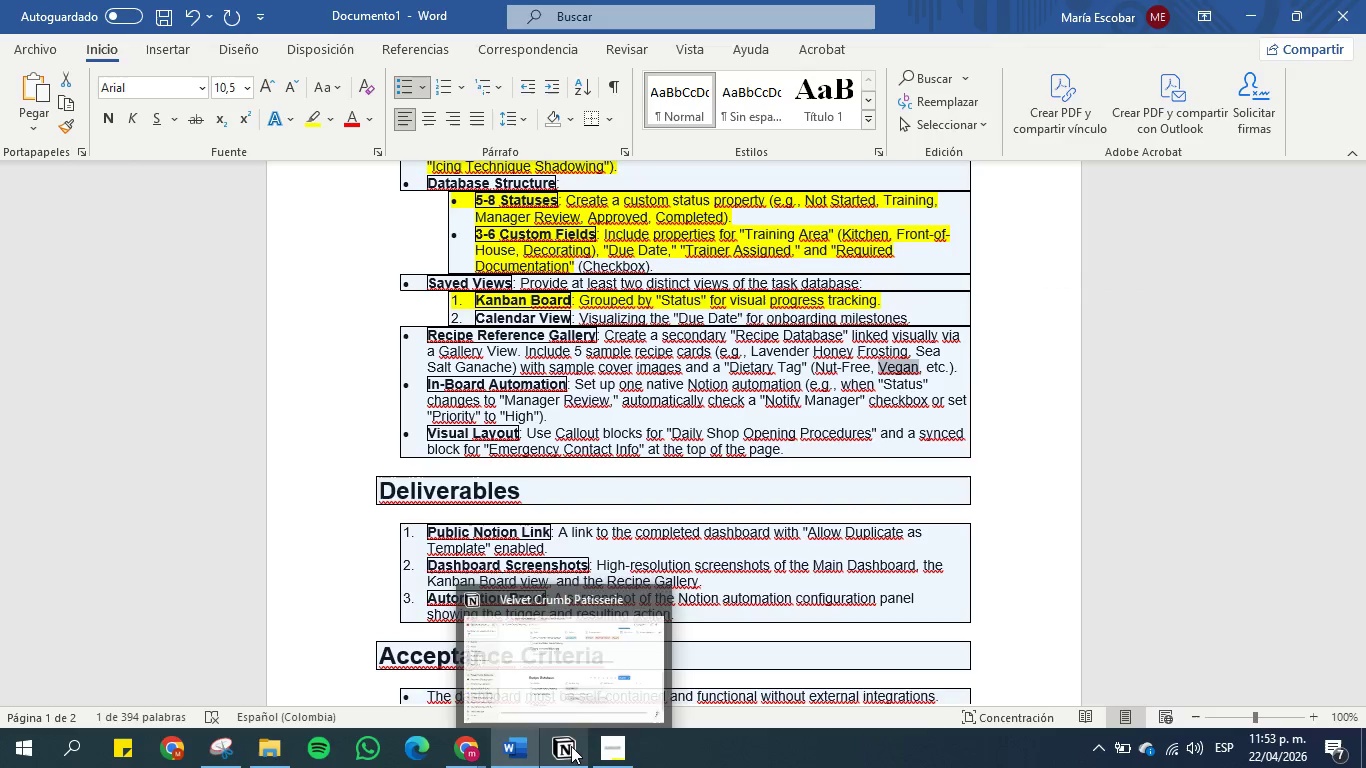 
left_click([571, 746])
 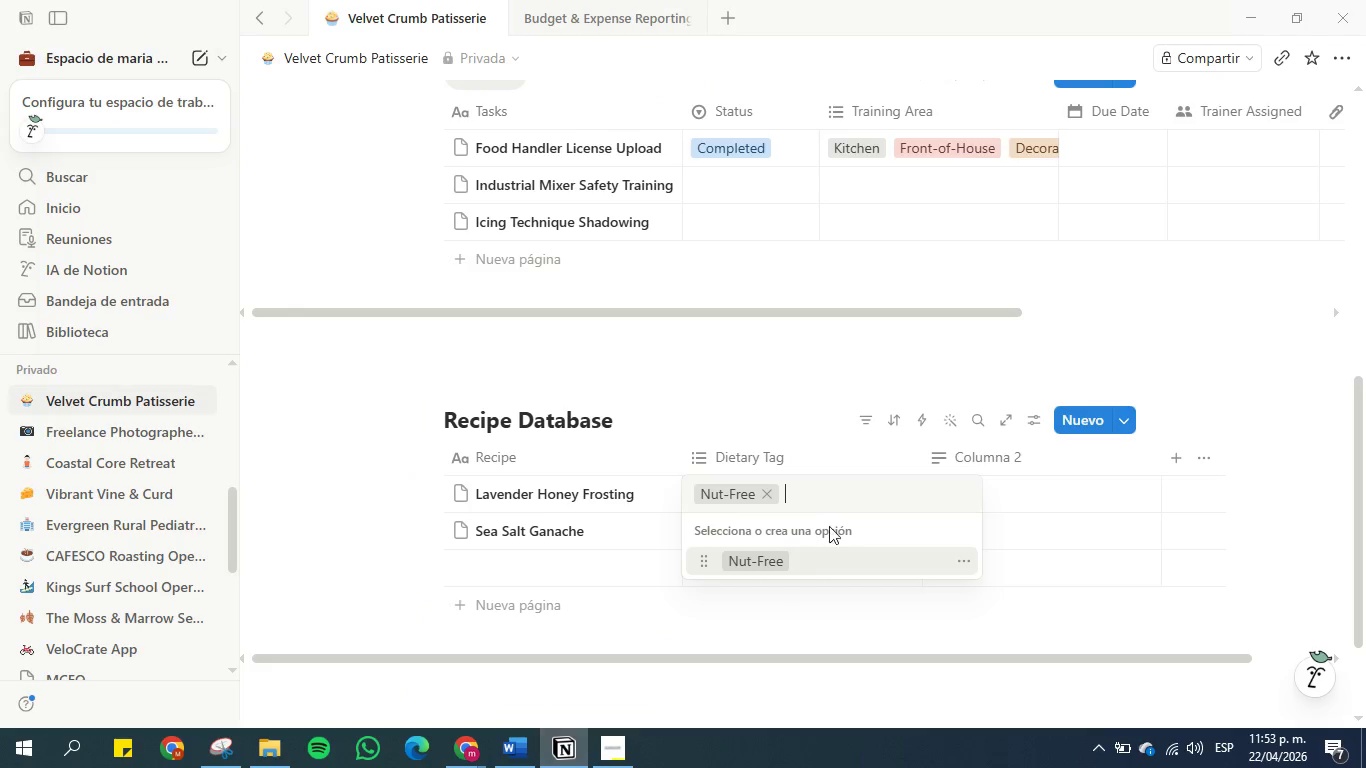 
key(Control+V)
 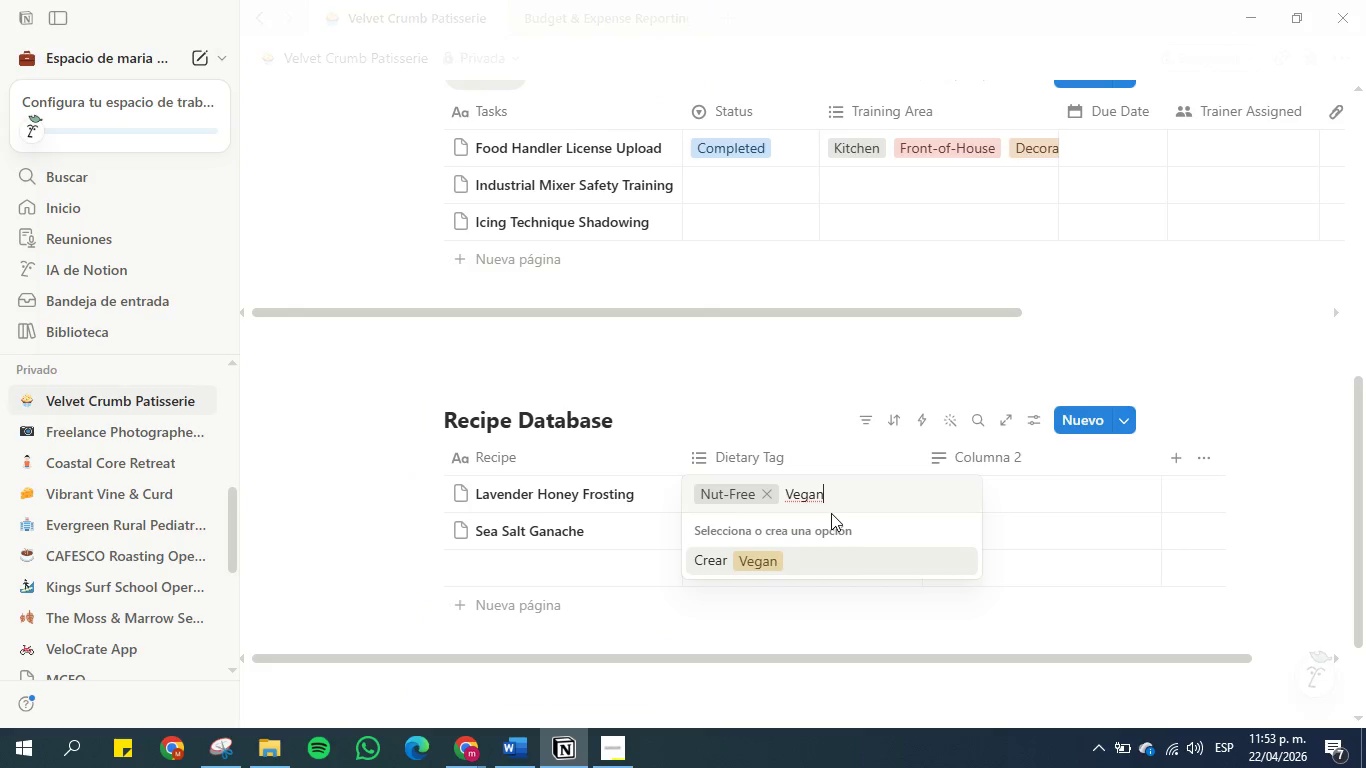 
key(Enter)
 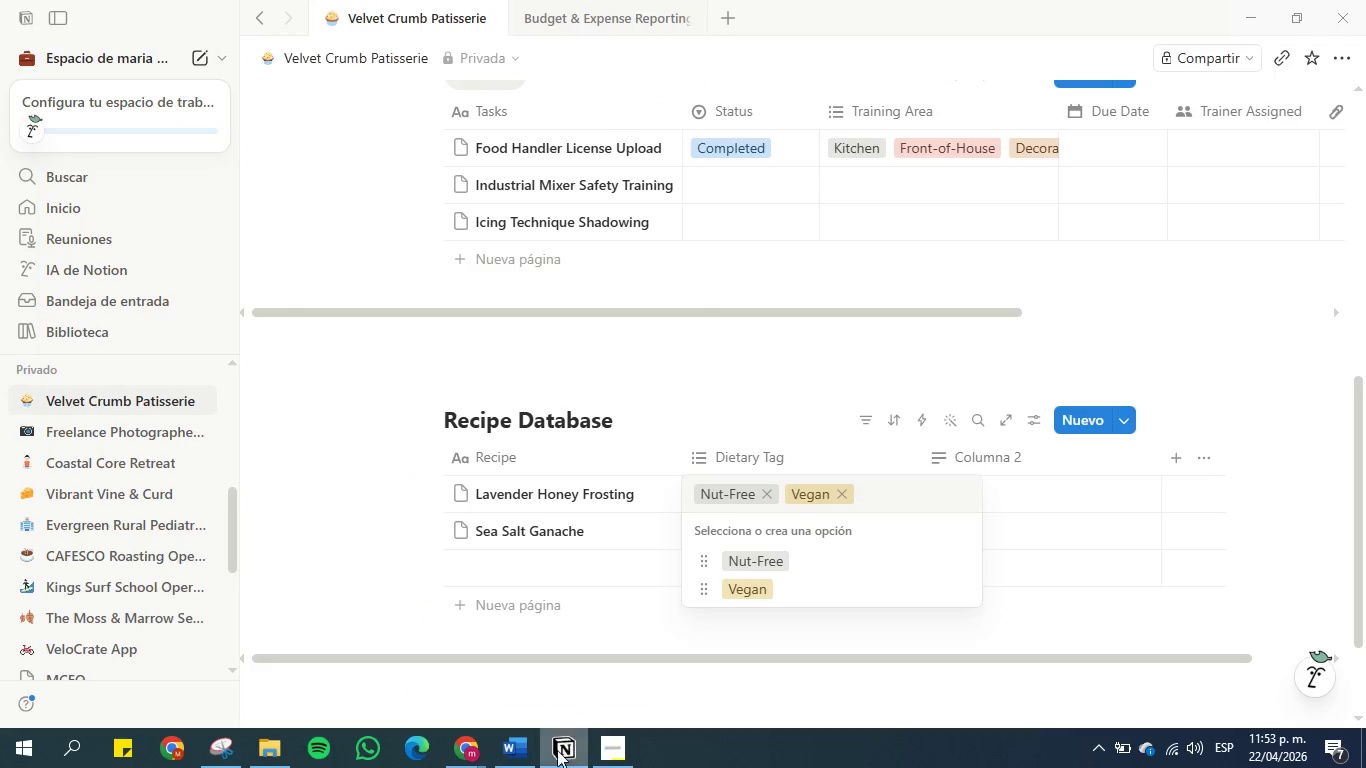 
left_click([524, 754])
 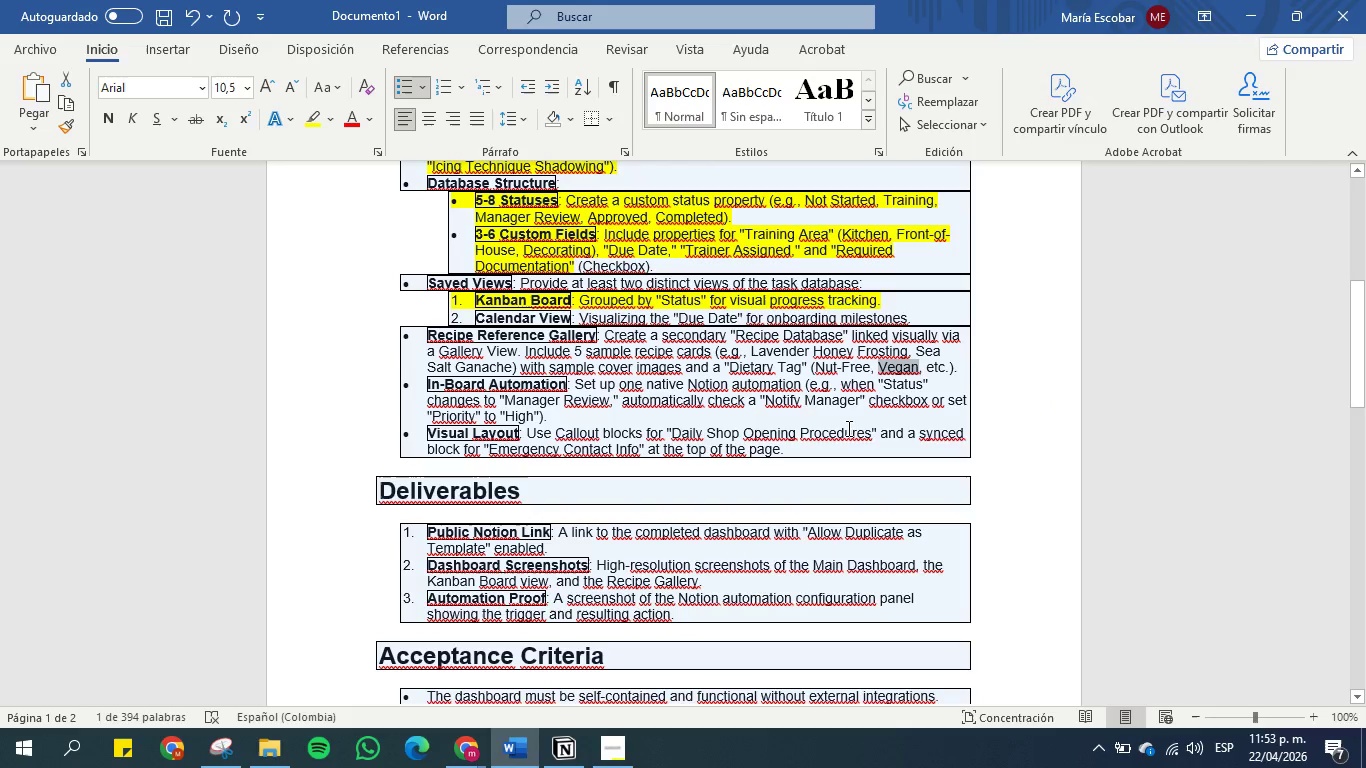 
left_click([853, 388])
 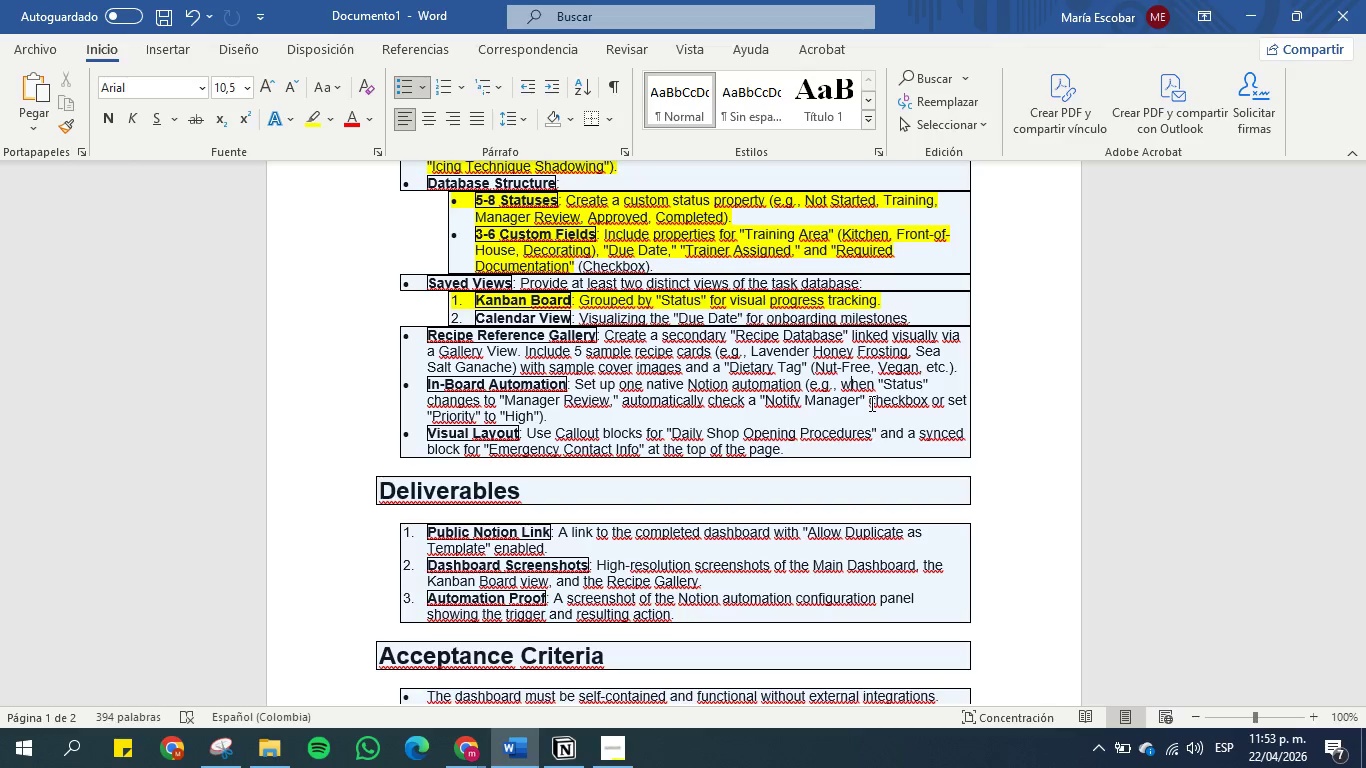 
wait(42.05)
 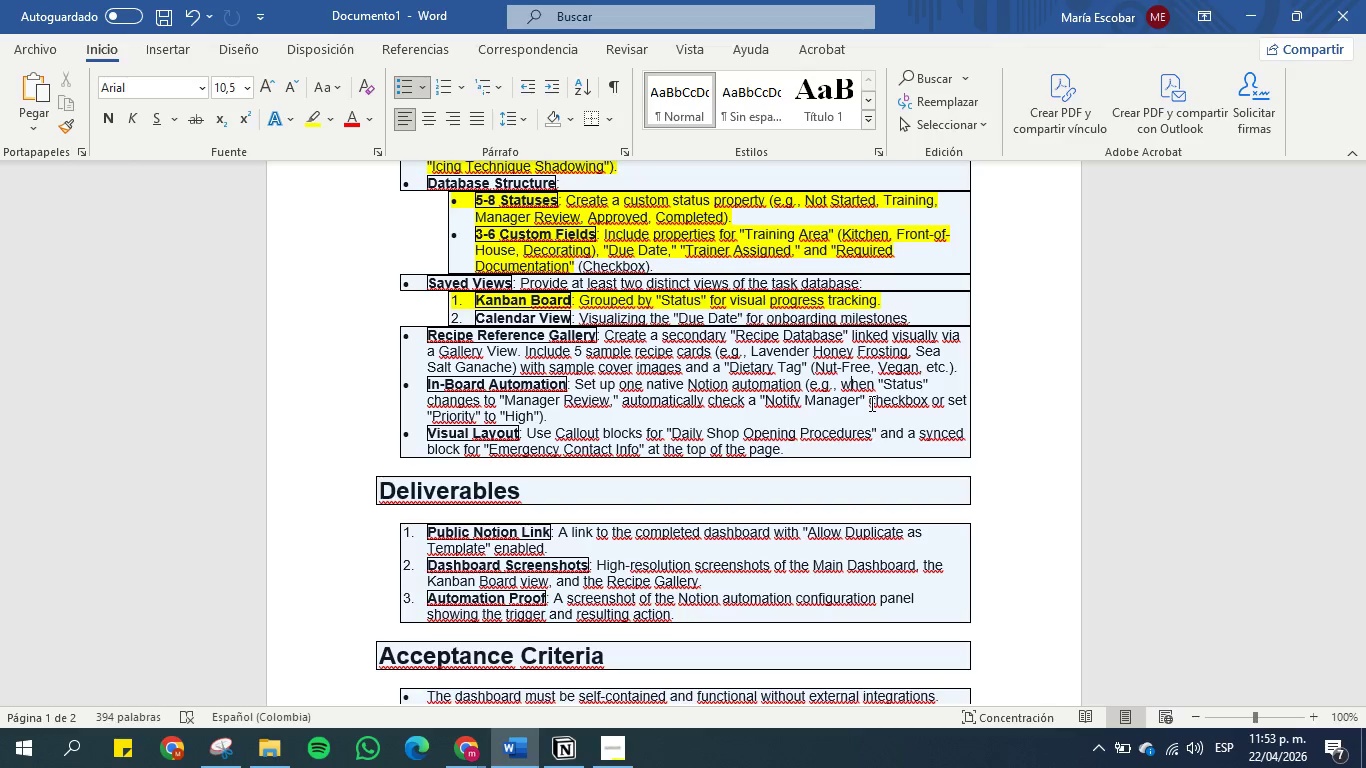 
left_click_drag(start_coordinate=[763, 401], to_coordinate=[849, 400])
 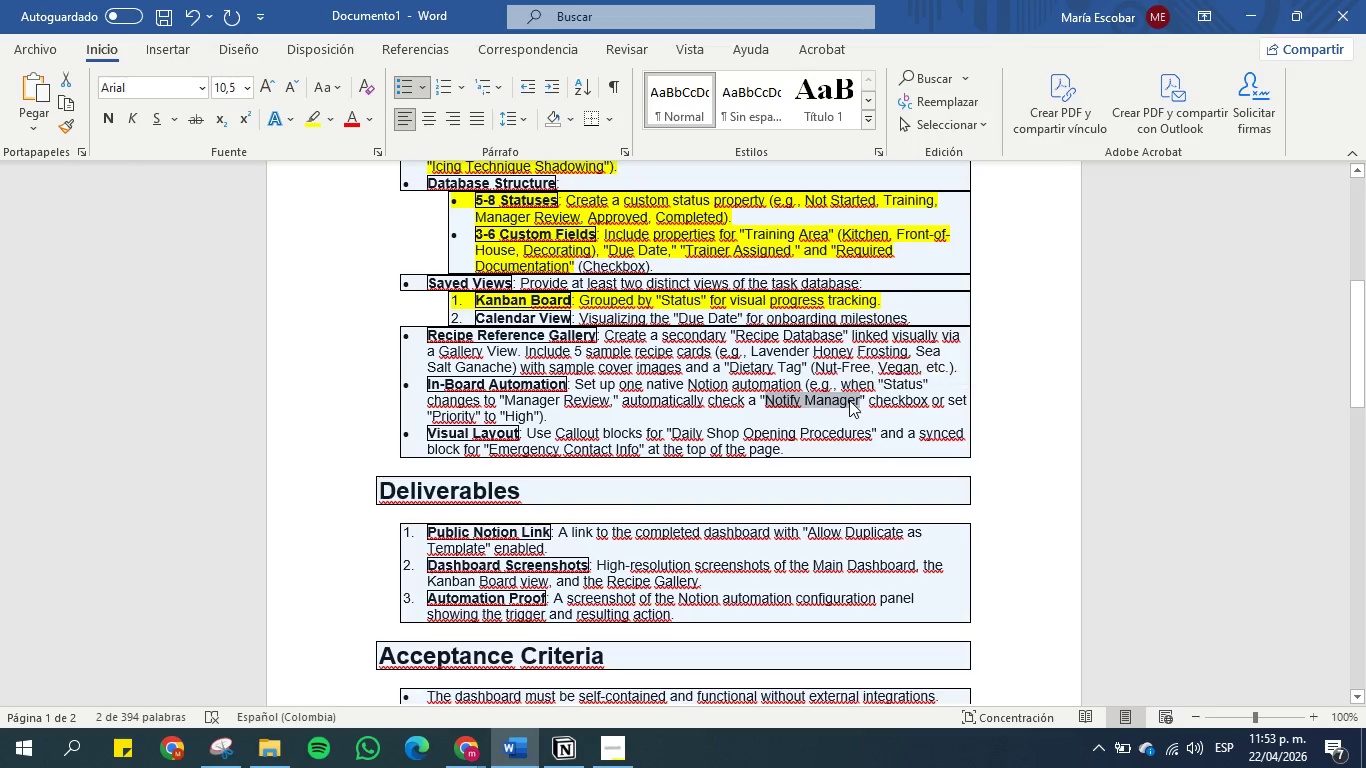 
key(Control+C)
 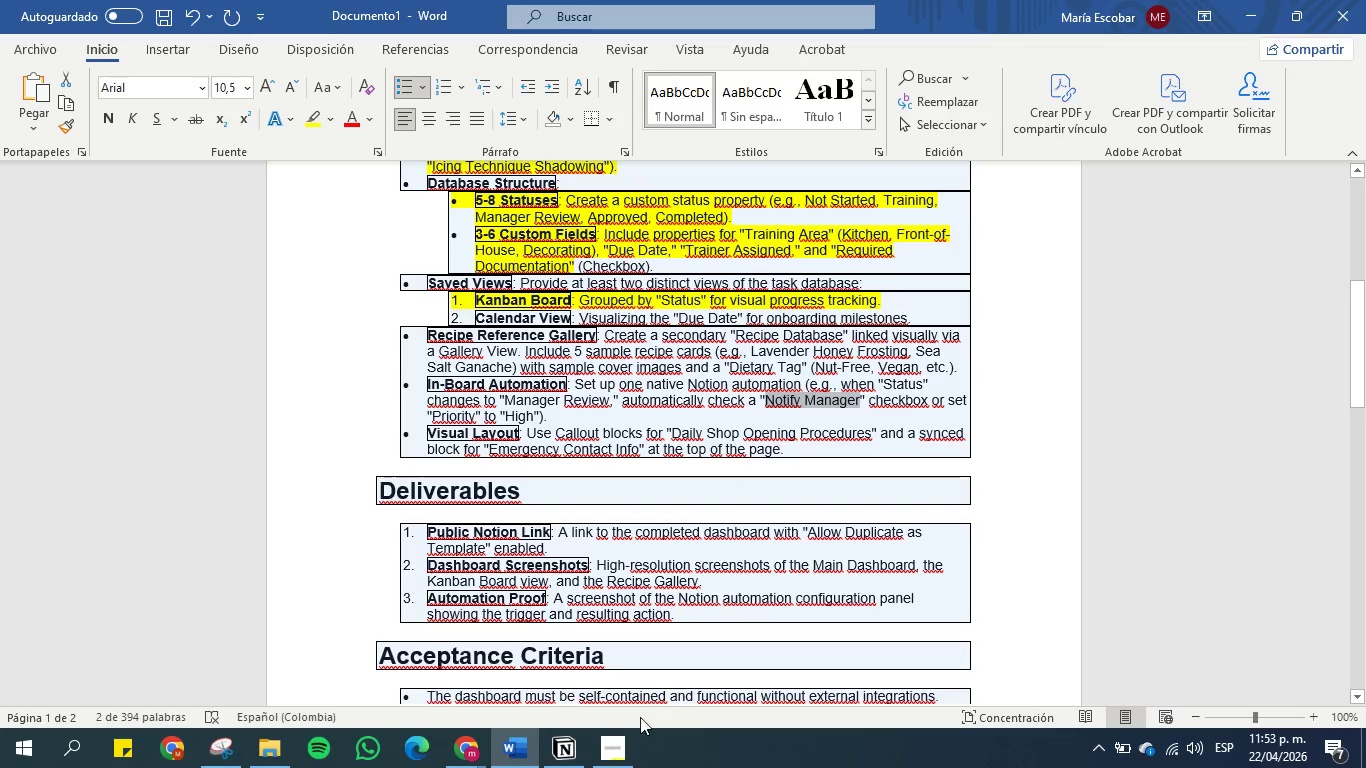 
left_click([564, 758])
 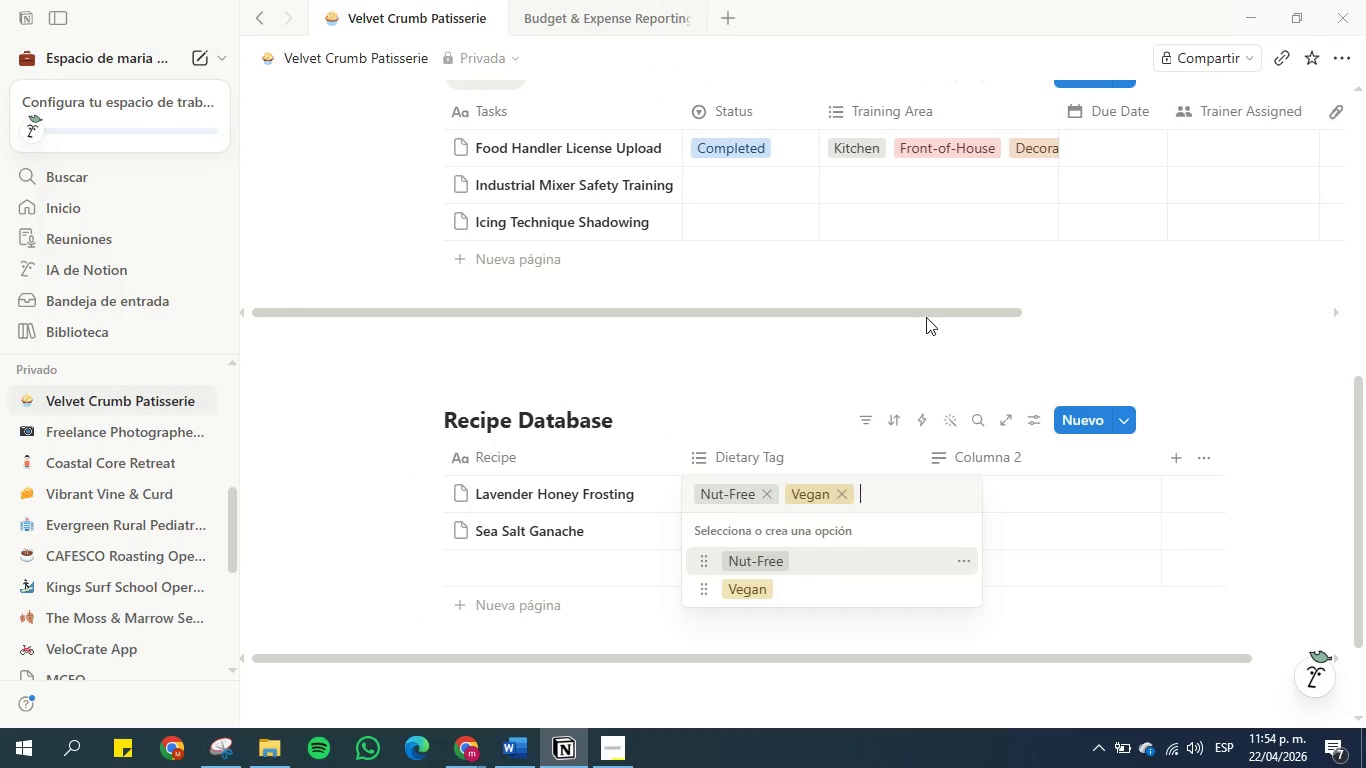 
scroll: coordinate [935, 305], scroll_direction: up, amount: 1.0
 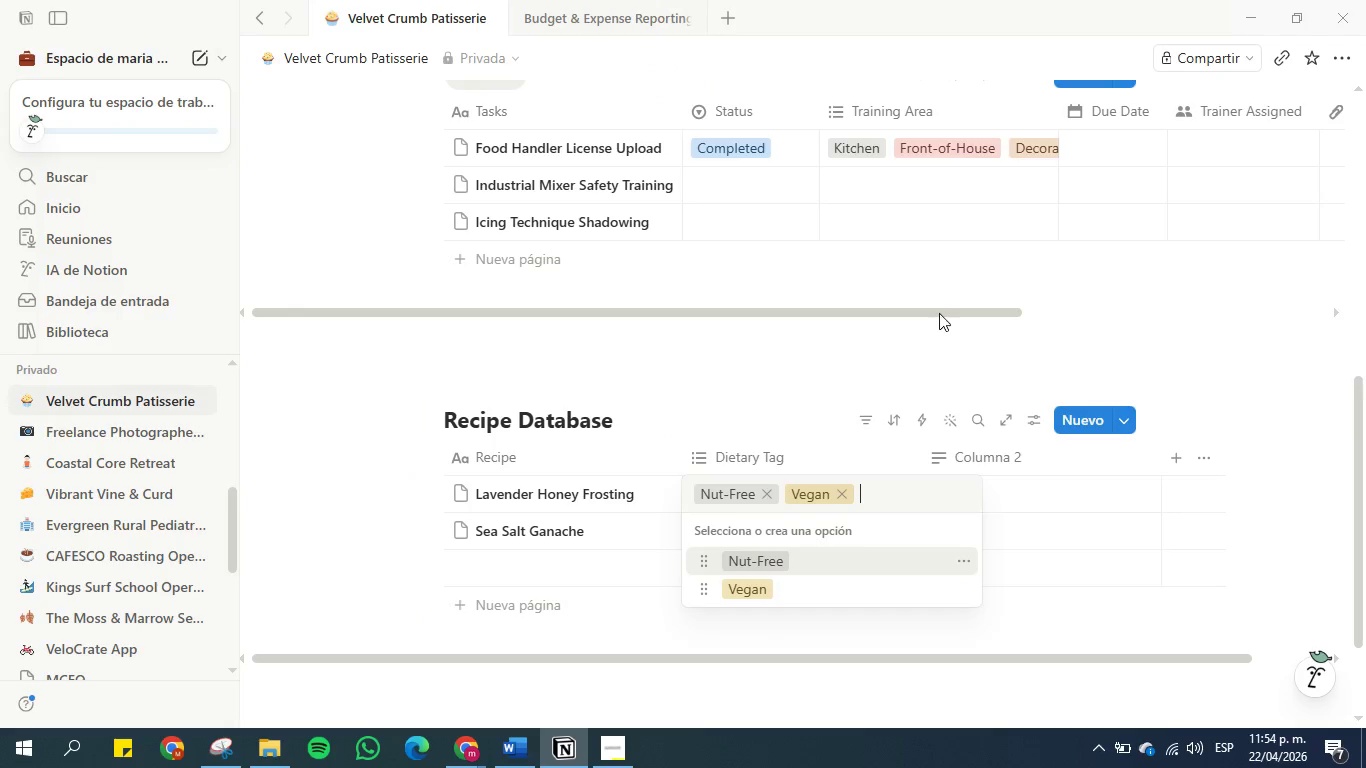 
left_click([939, 310])
 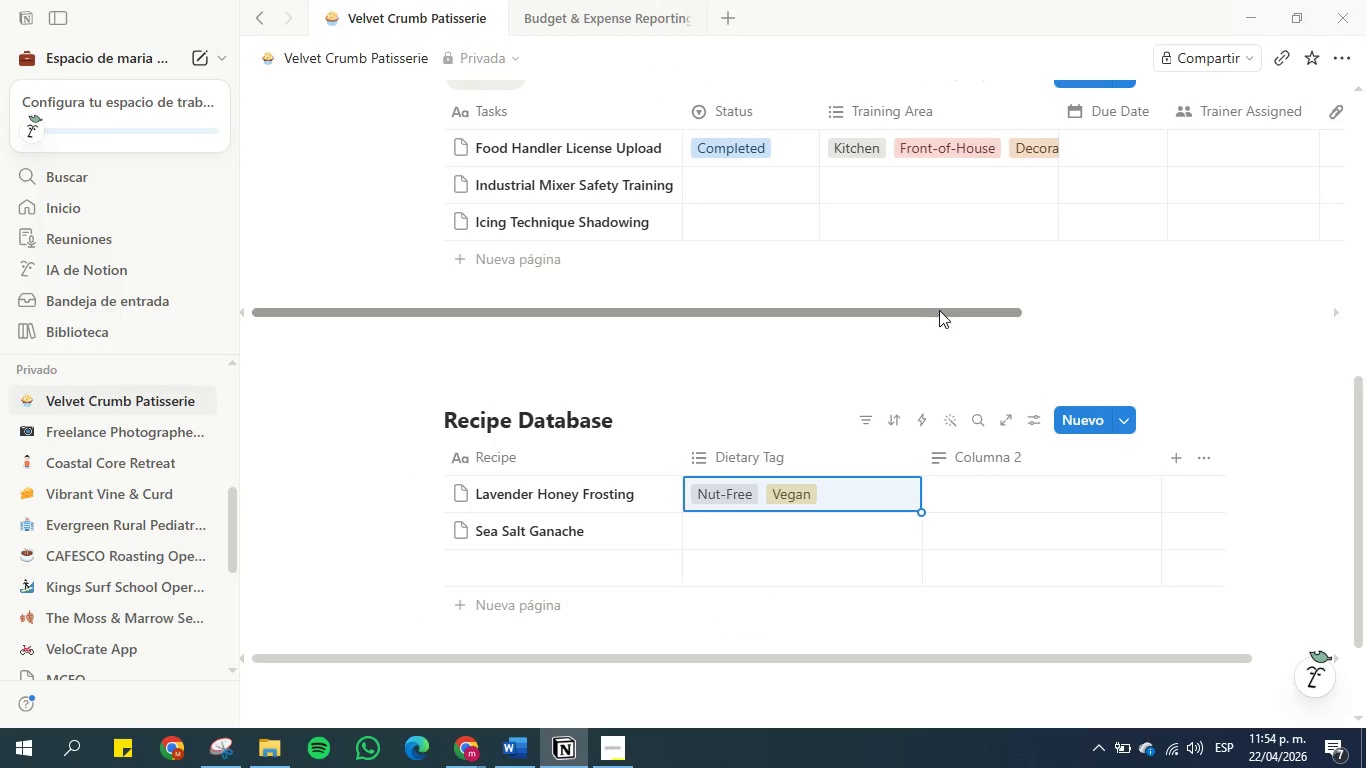 
left_click_drag(start_coordinate=[939, 310], to_coordinate=[1251, 310])
 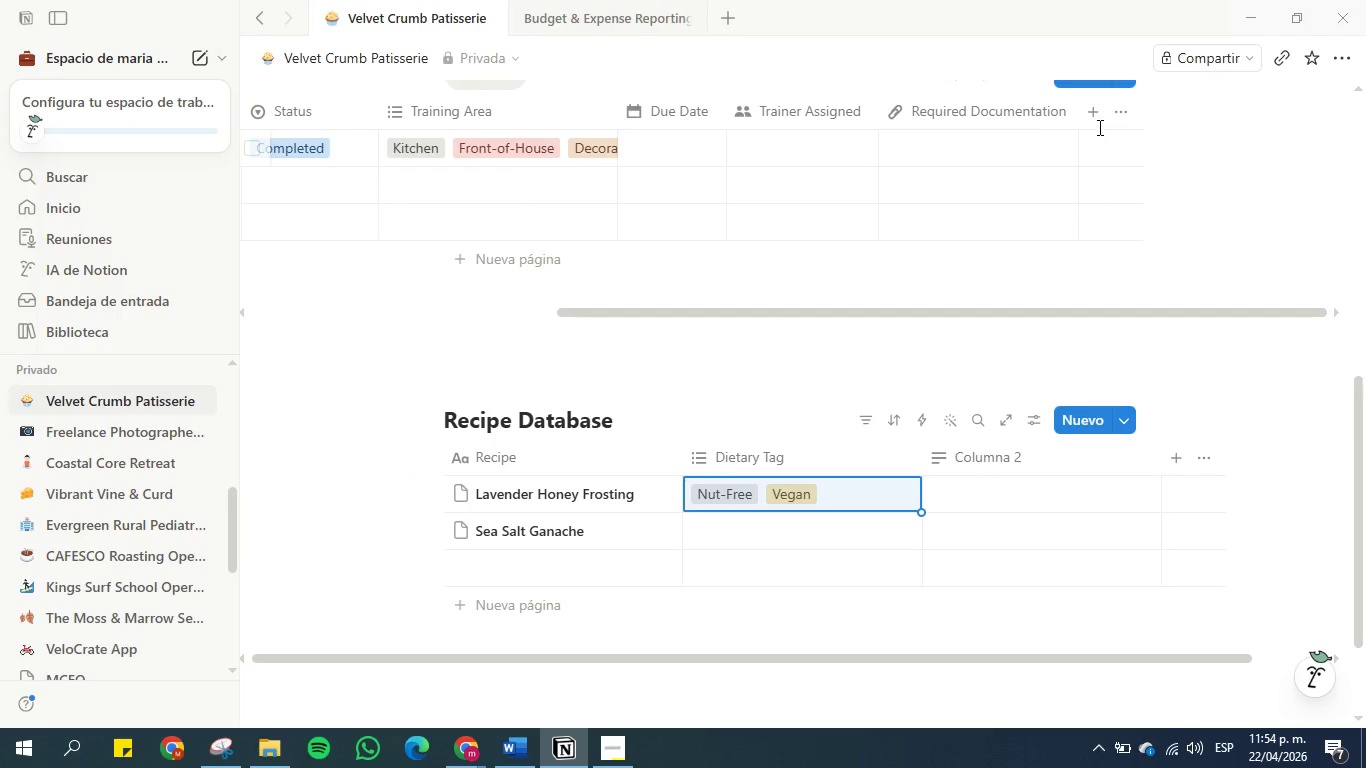 
left_click([1094, 114])
 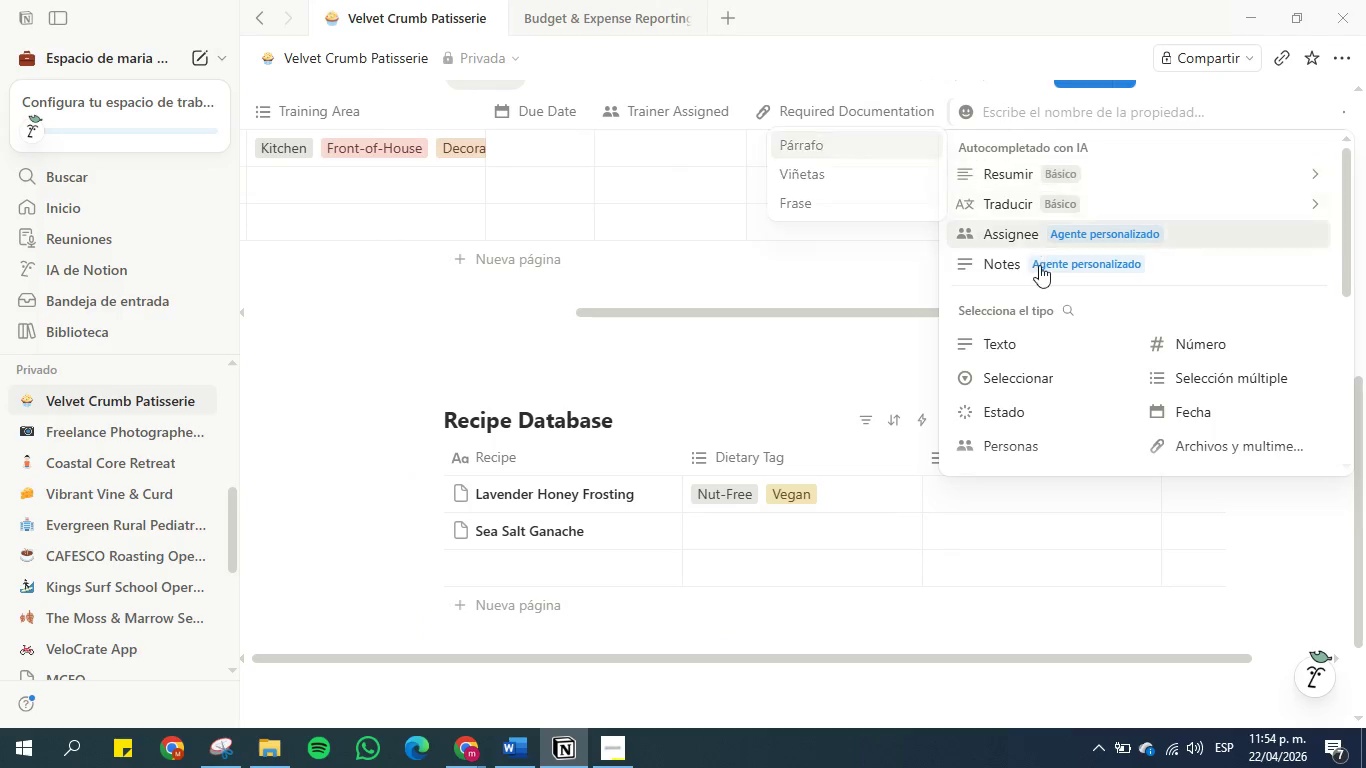 
scroll: coordinate [1114, 367], scroll_direction: down, amount: 1.0
 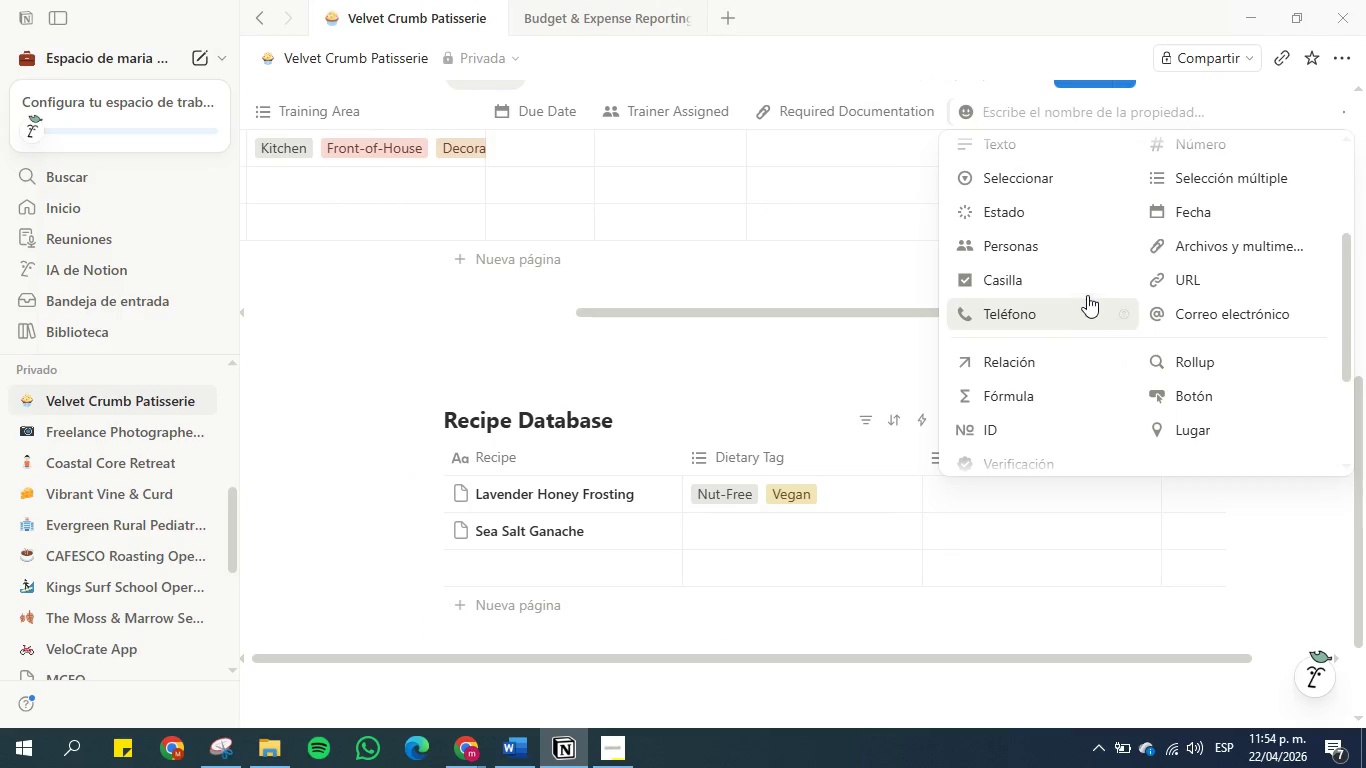 
left_click([1077, 289])
 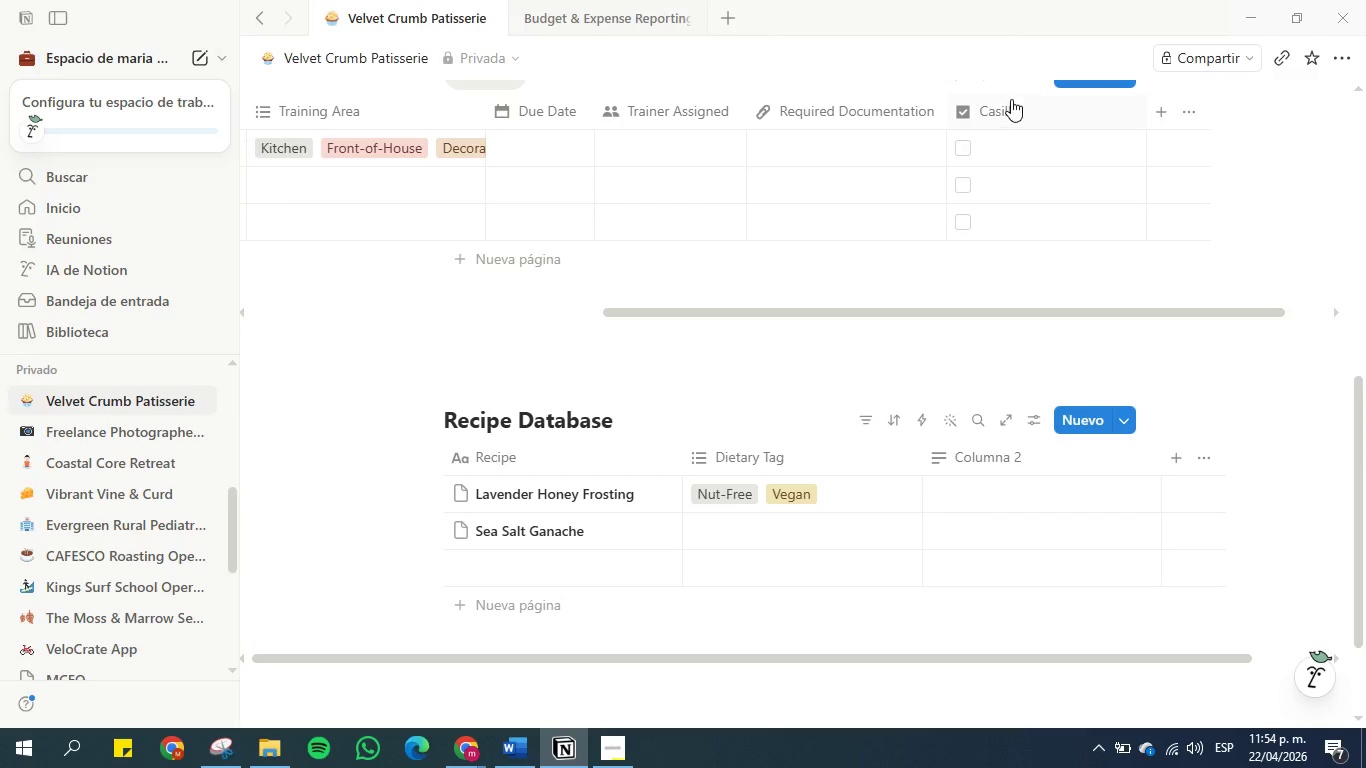 
left_click([1011, 99])
 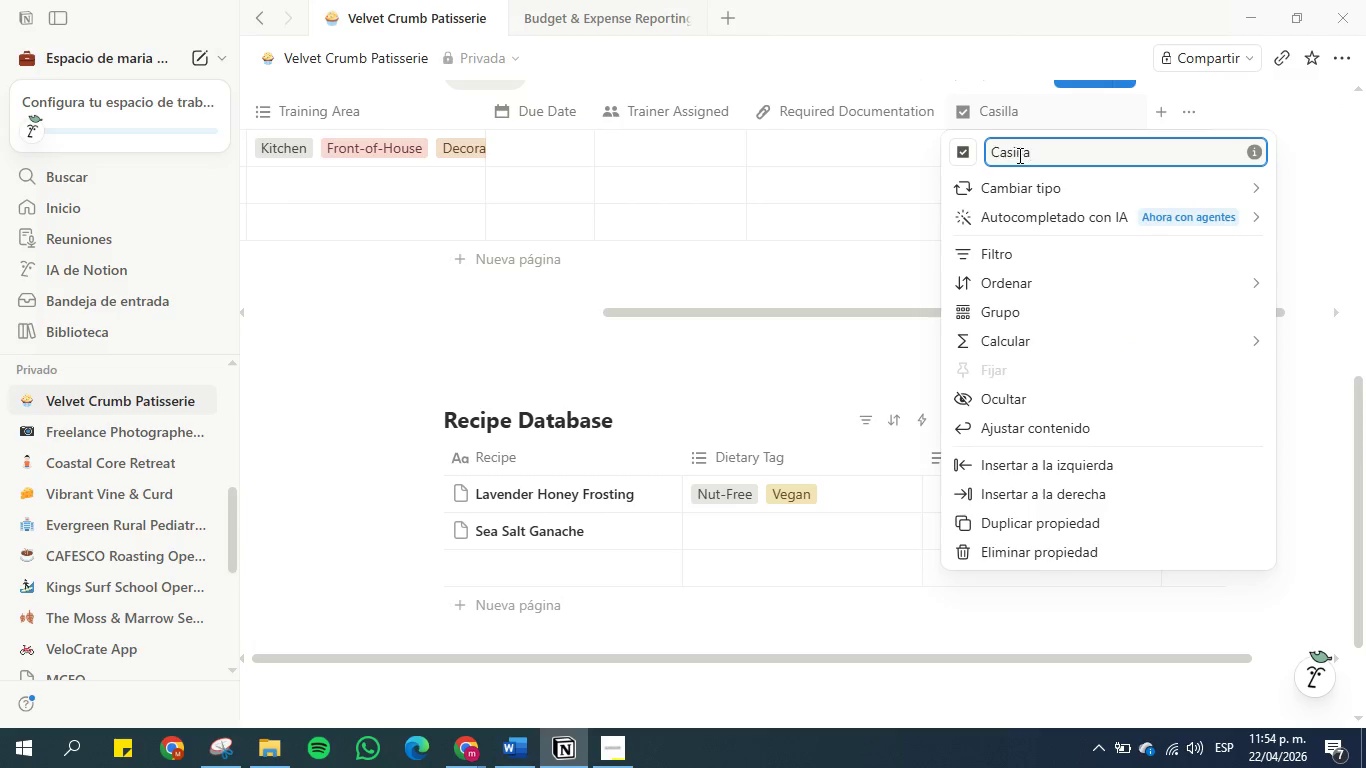 
double_click([1018, 155])
 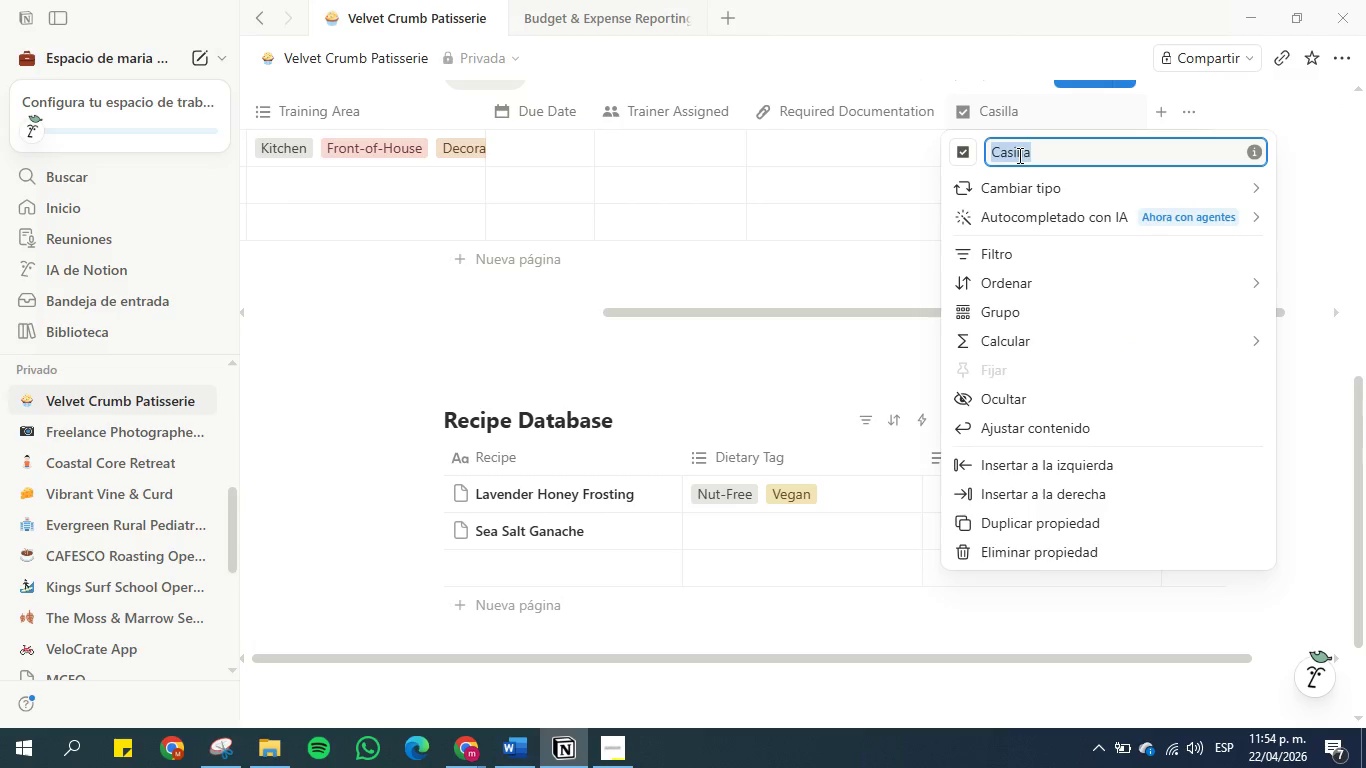 
triple_click([1018, 155])
 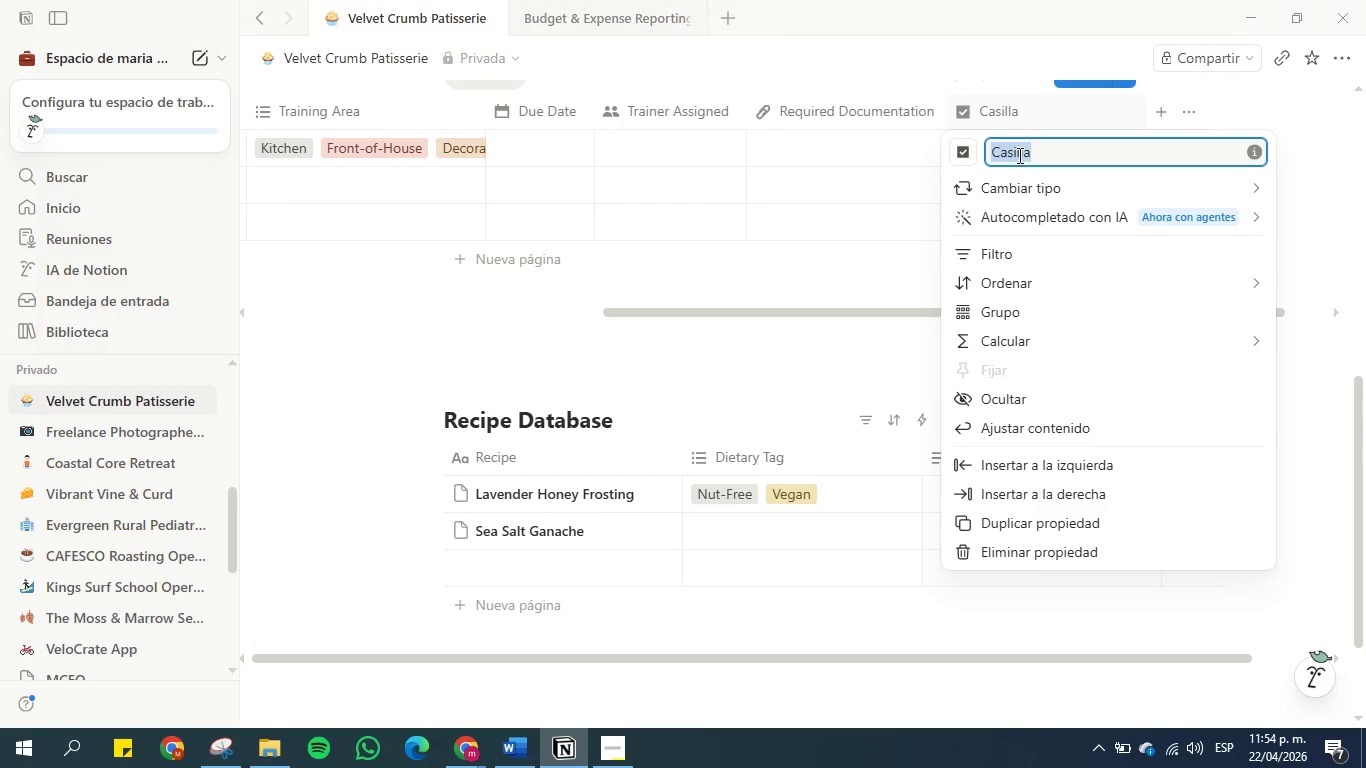 
key(Control+V)
 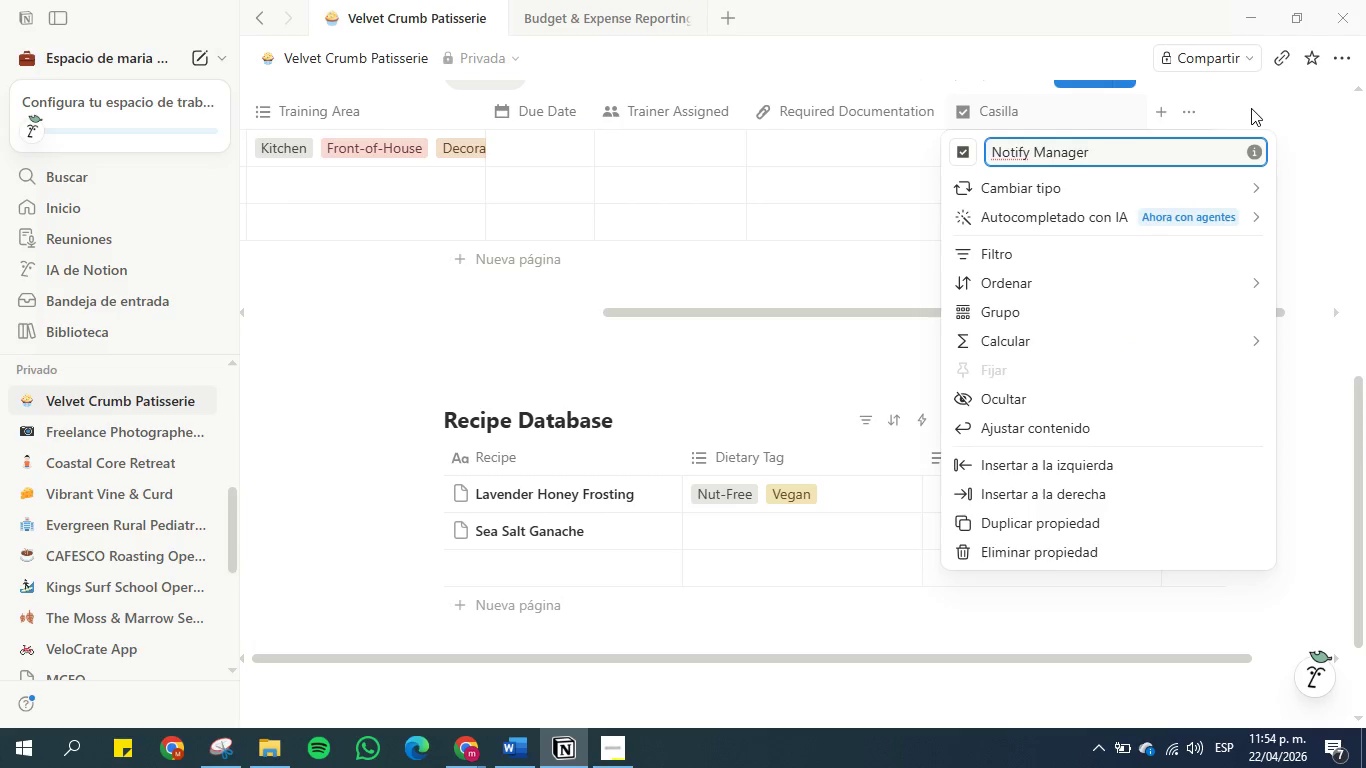 
left_click([1289, 118])
 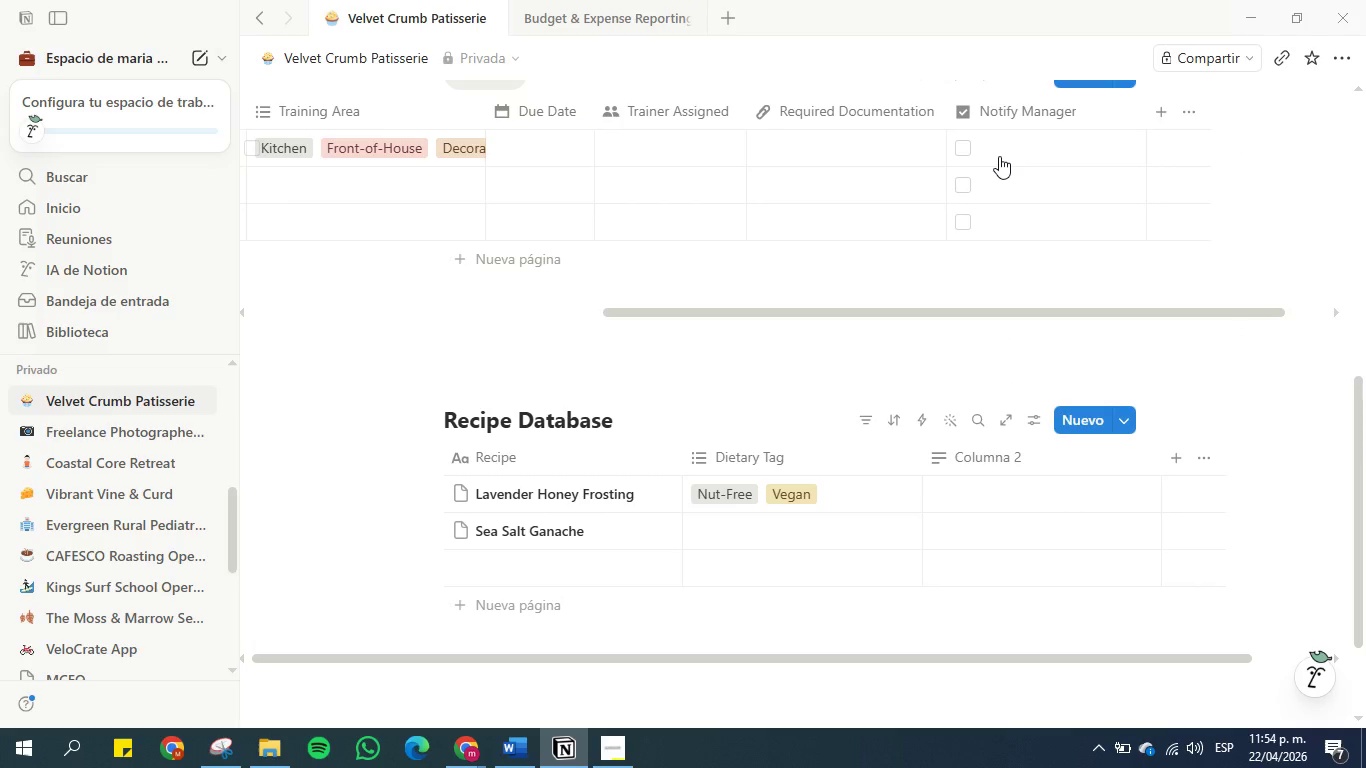 
scroll: coordinate [999, 162], scroll_direction: none, amount: 0.0
 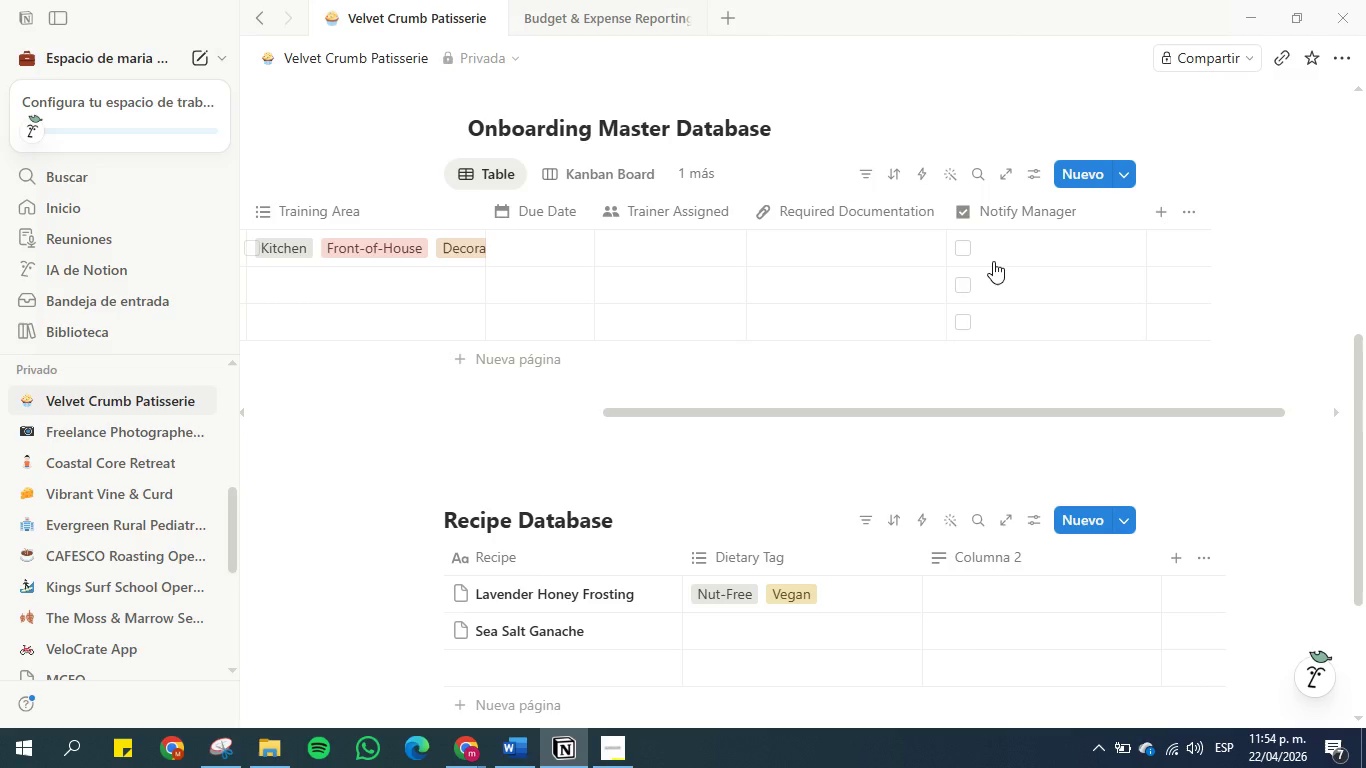 
wait(5.02)
 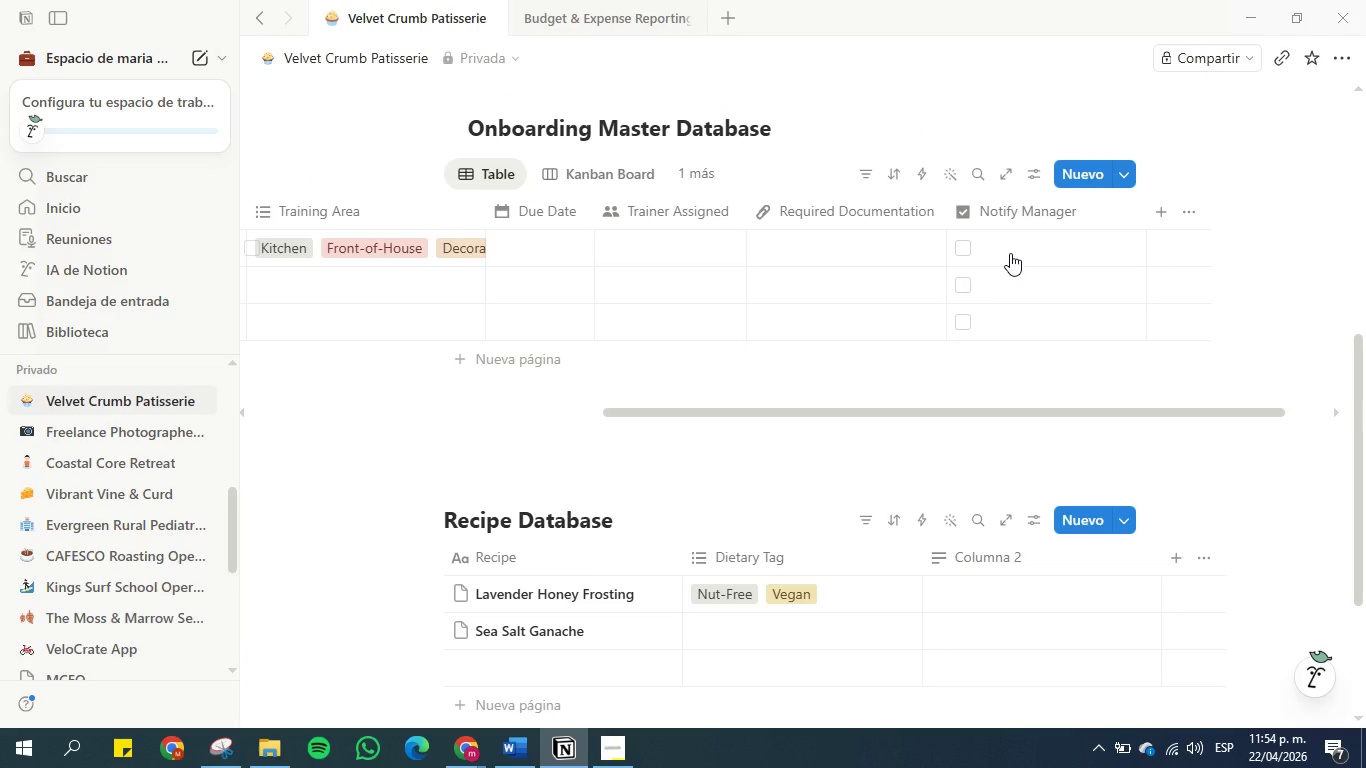 
scroll: coordinate [642, 546], scroll_direction: none, amount: 0.0
 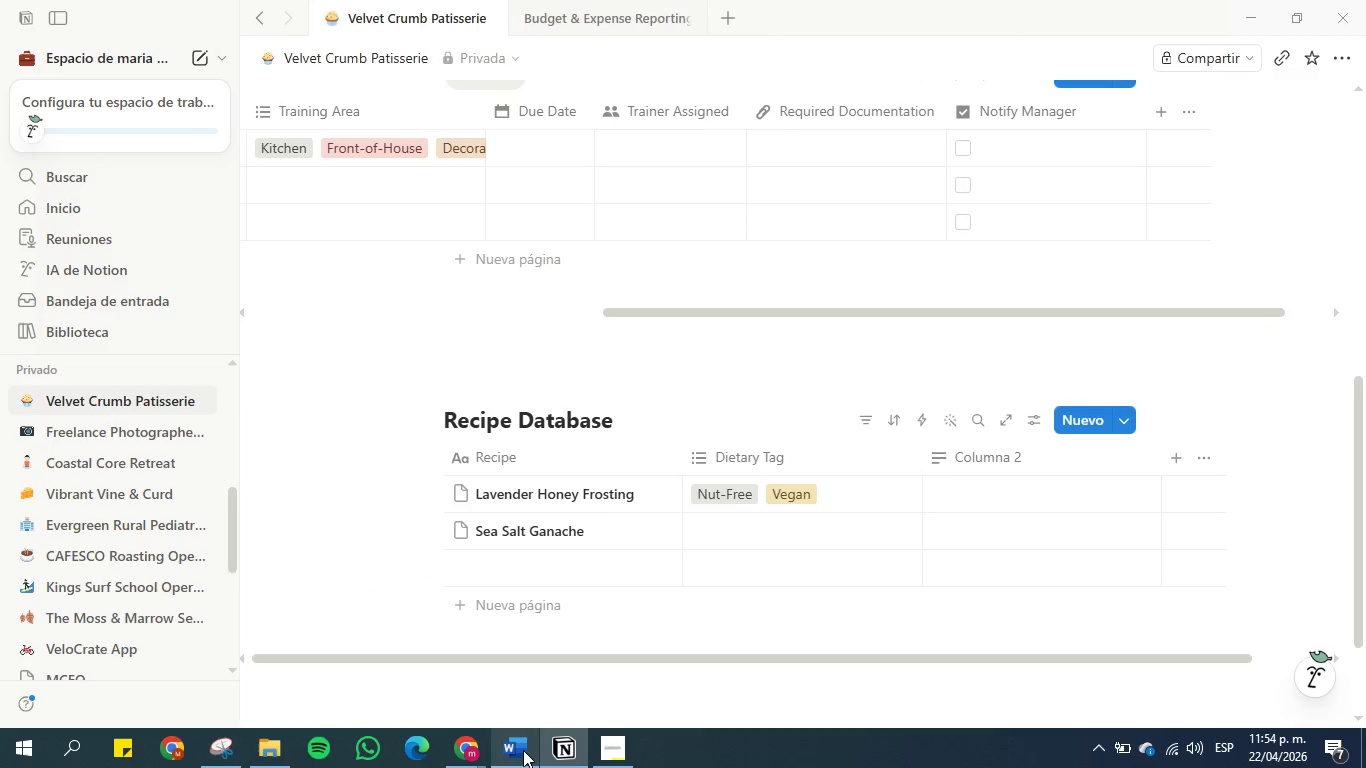 
left_click([526, 750])
 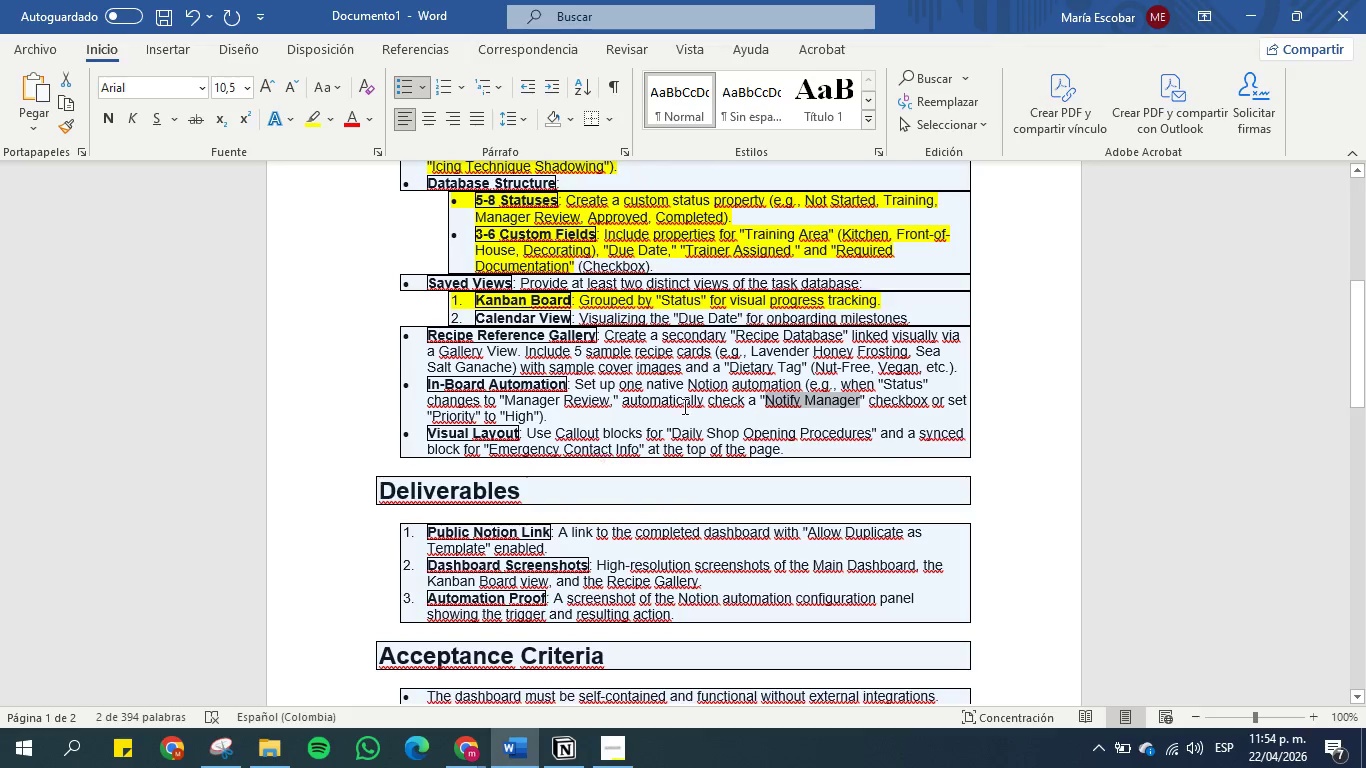 
left_click([693, 405])
 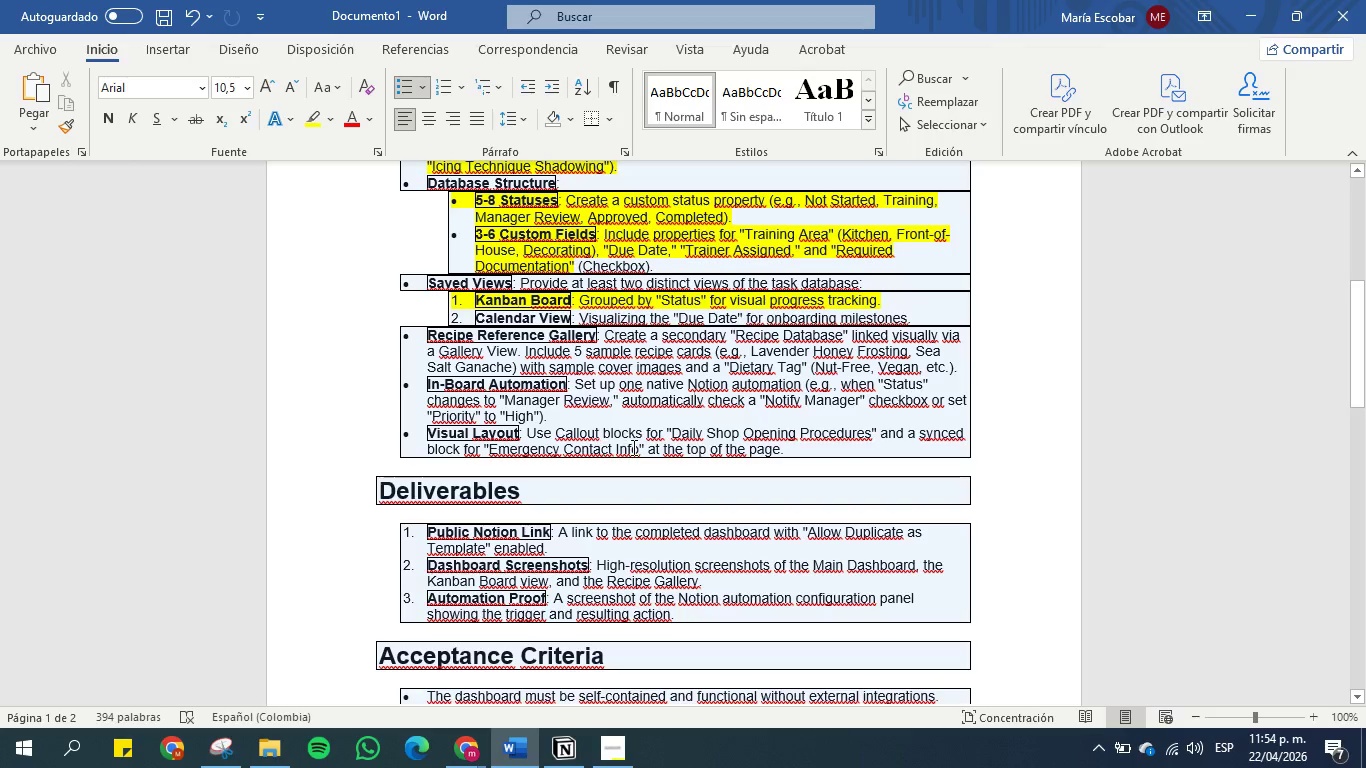 
wait(11.16)
 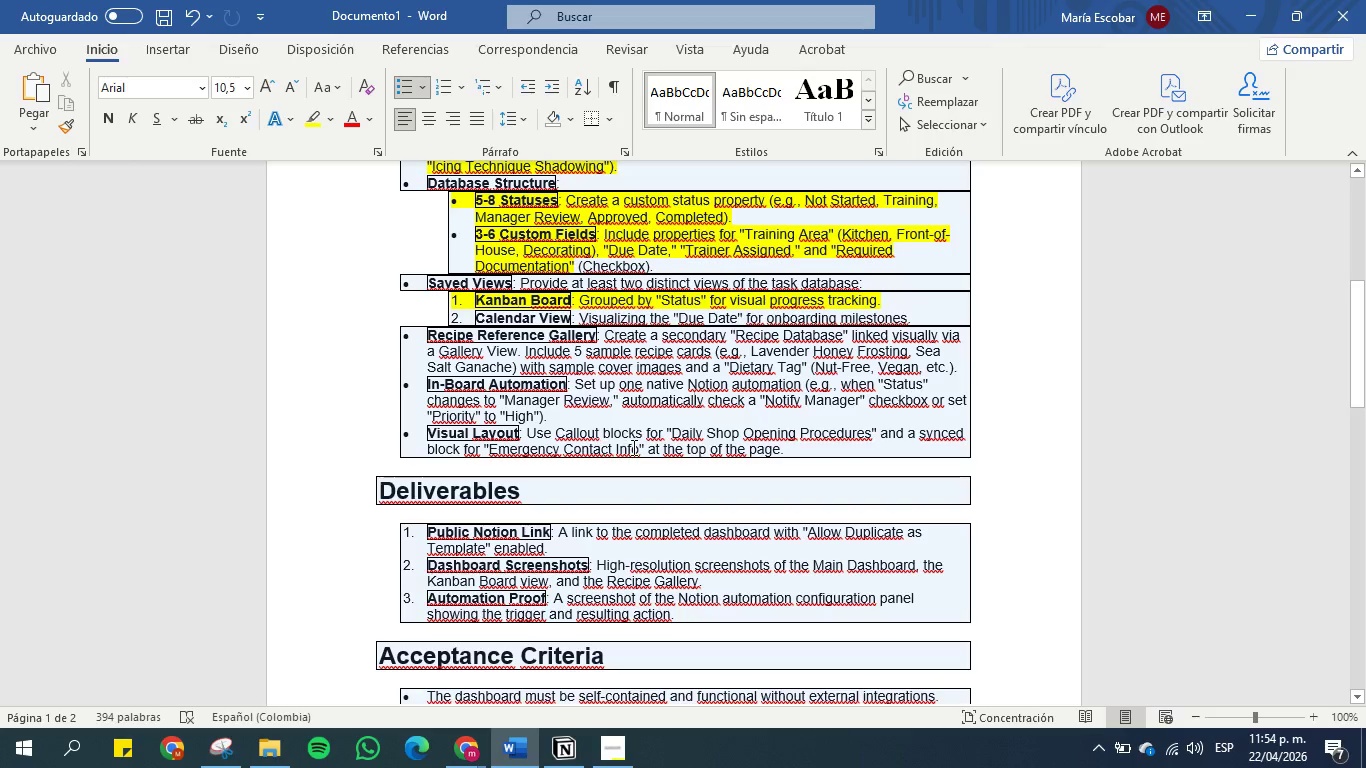 
left_click_drag(start_coordinate=[673, 433], to_coordinate=[849, 433])
 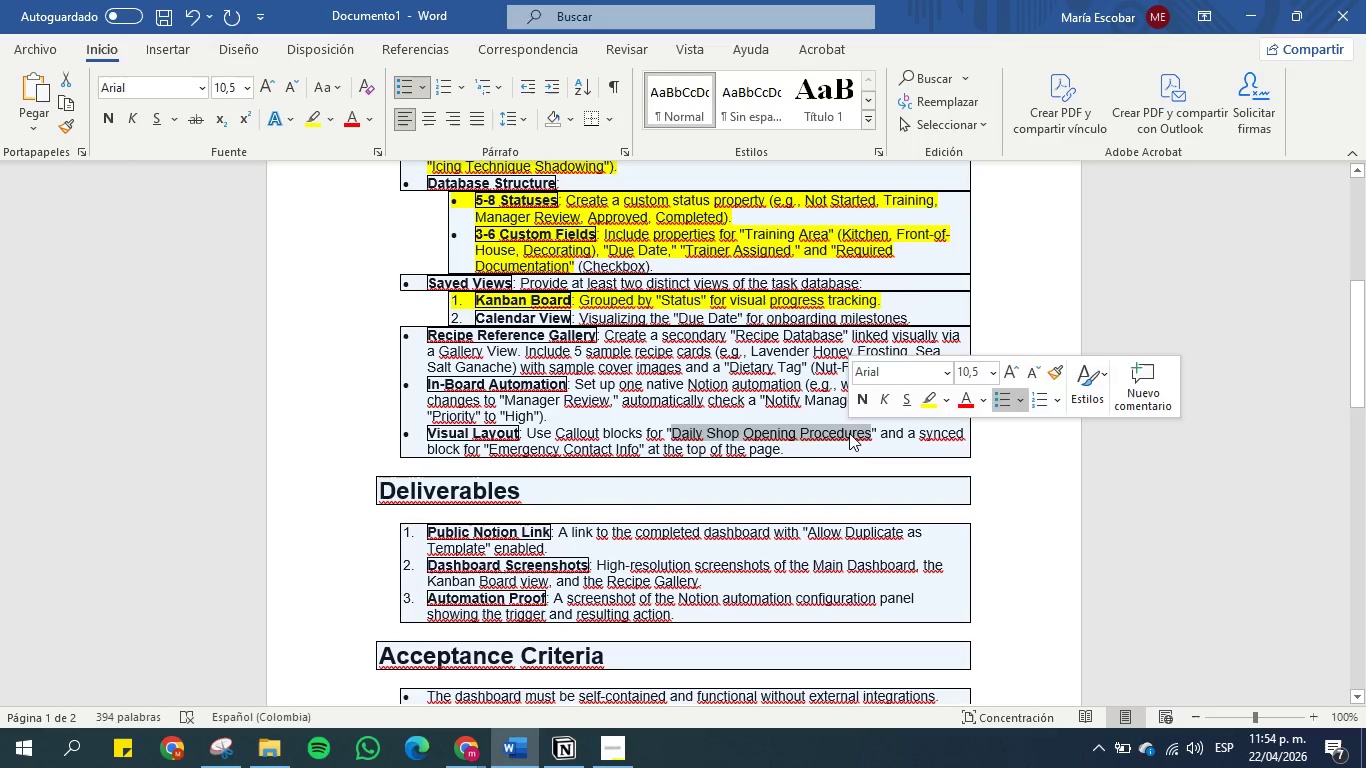 
key(Control+C)
 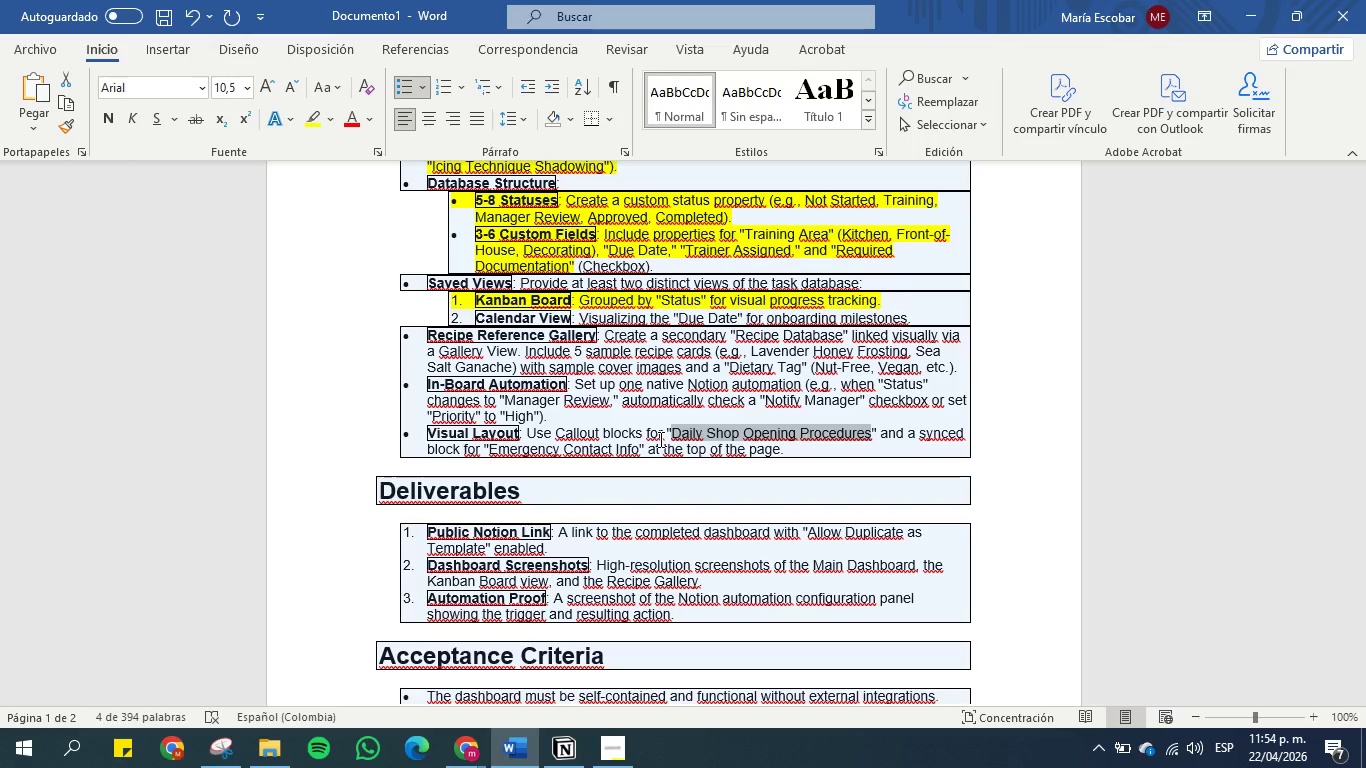 
wait(23.48)
 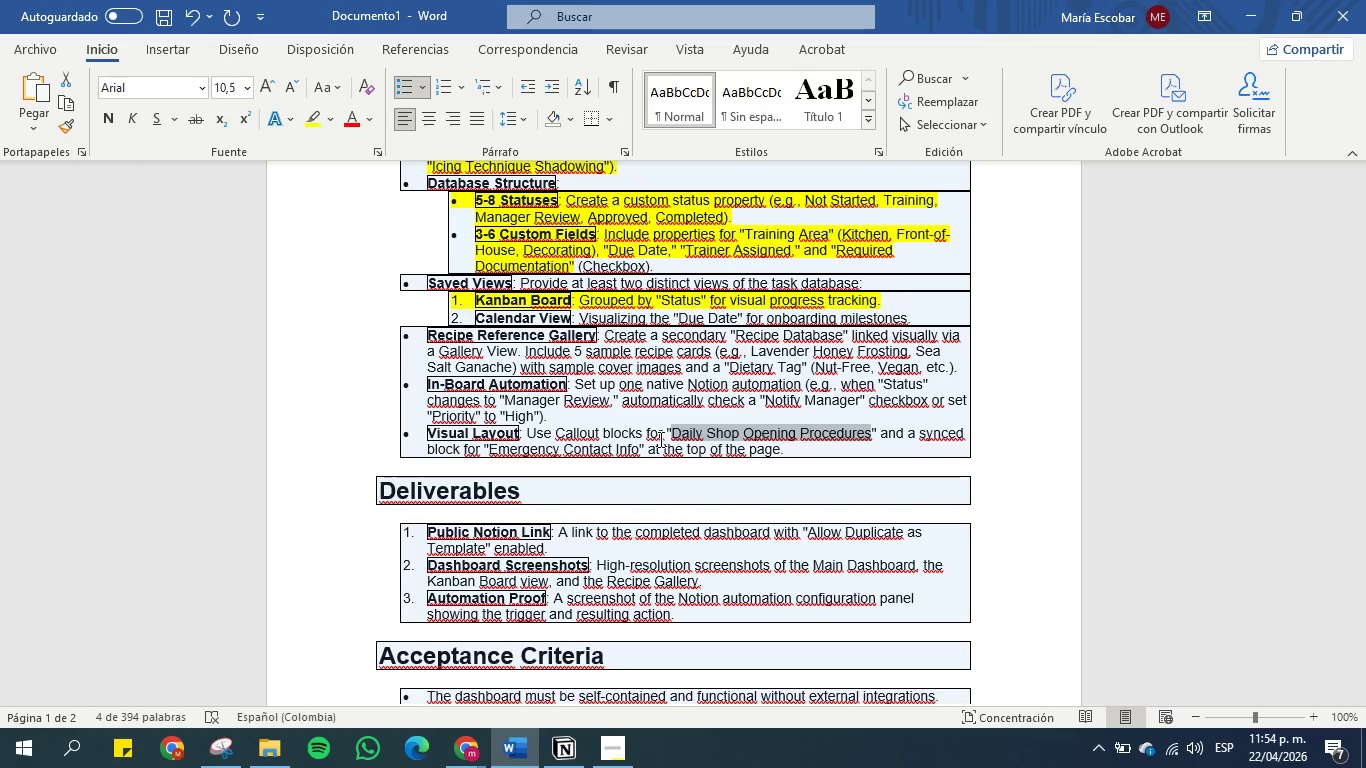 
left_click([1250, 20])
 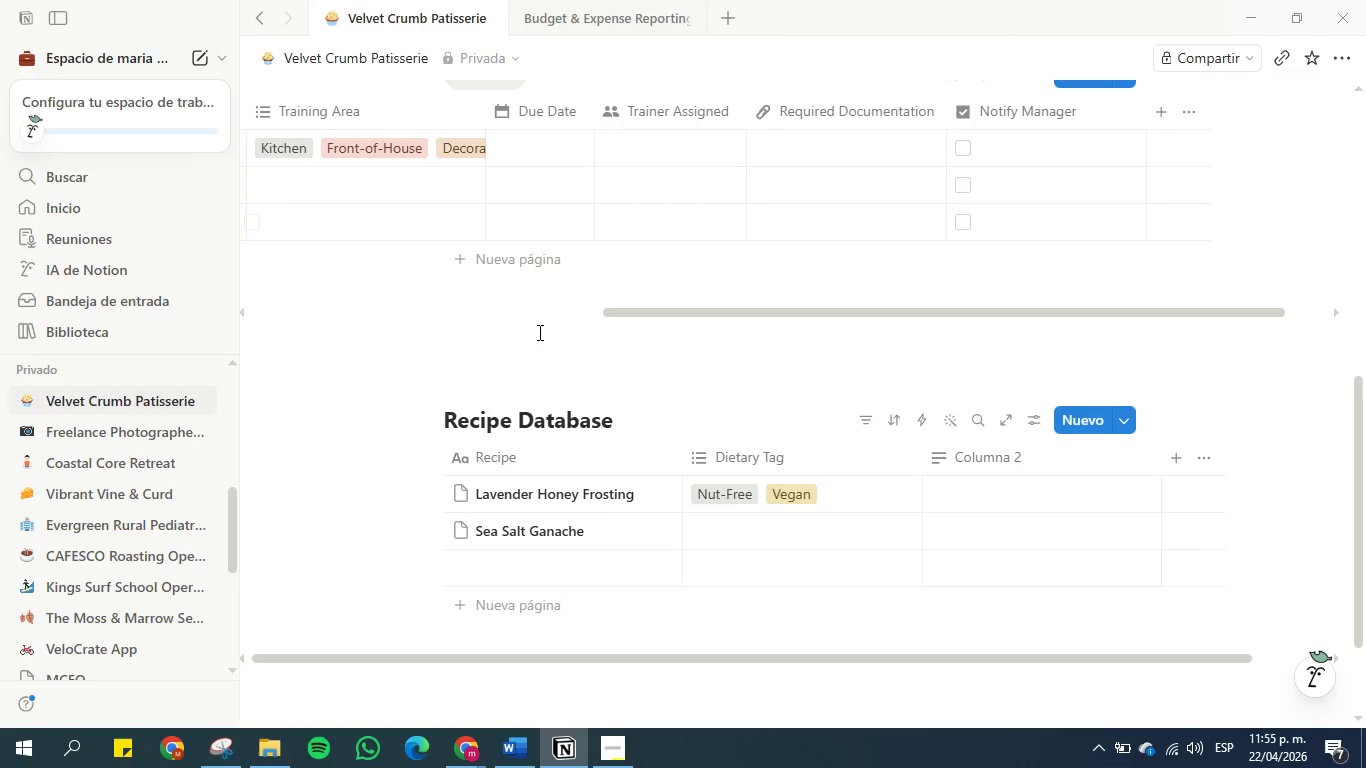 
scroll: coordinate [502, 339], scroll_direction: up, amount: 5.0
 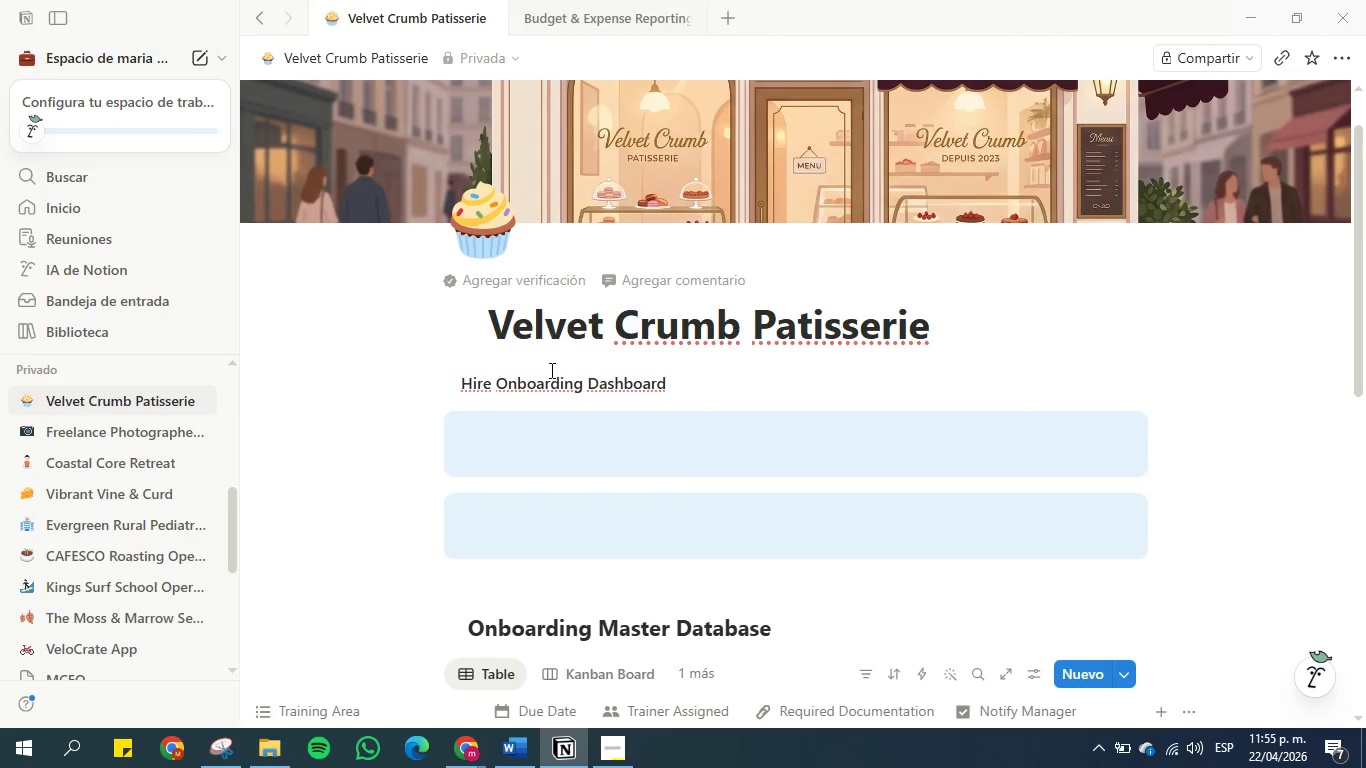 
scroll: coordinate [550, 399], scroll_direction: none, amount: 0.0
 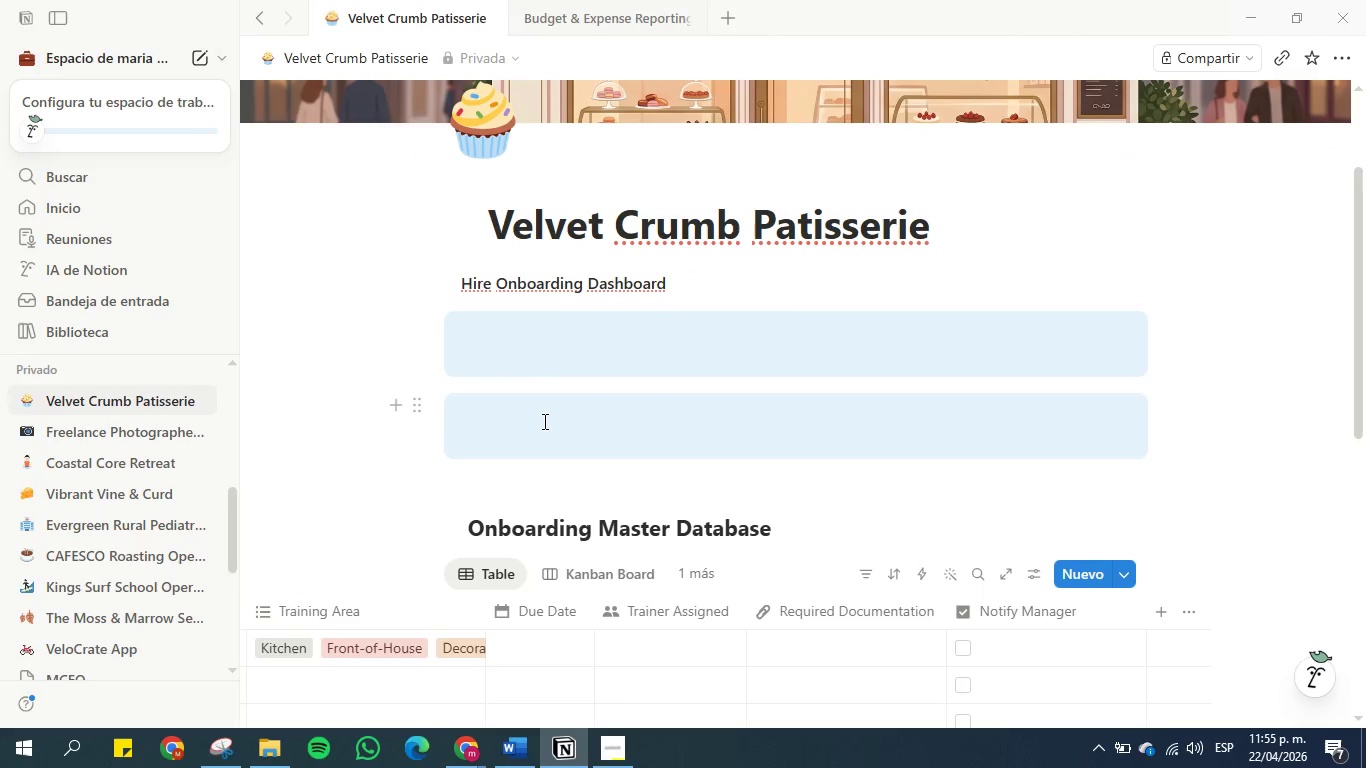 
left_click([541, 428])
 